 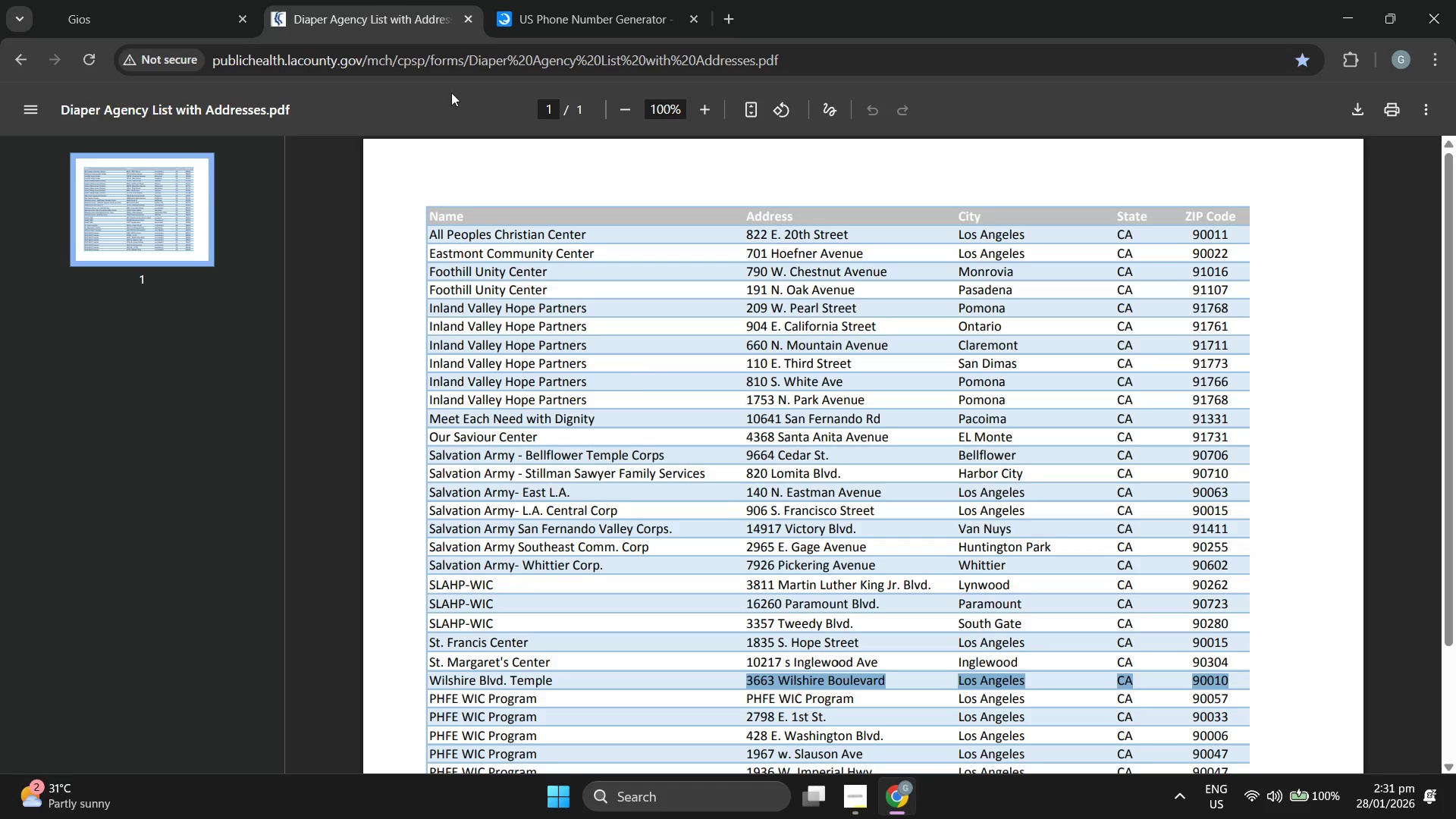 
left_click_drag(start_coordinate=[530, 570], to_coordinate=[417, 568])
 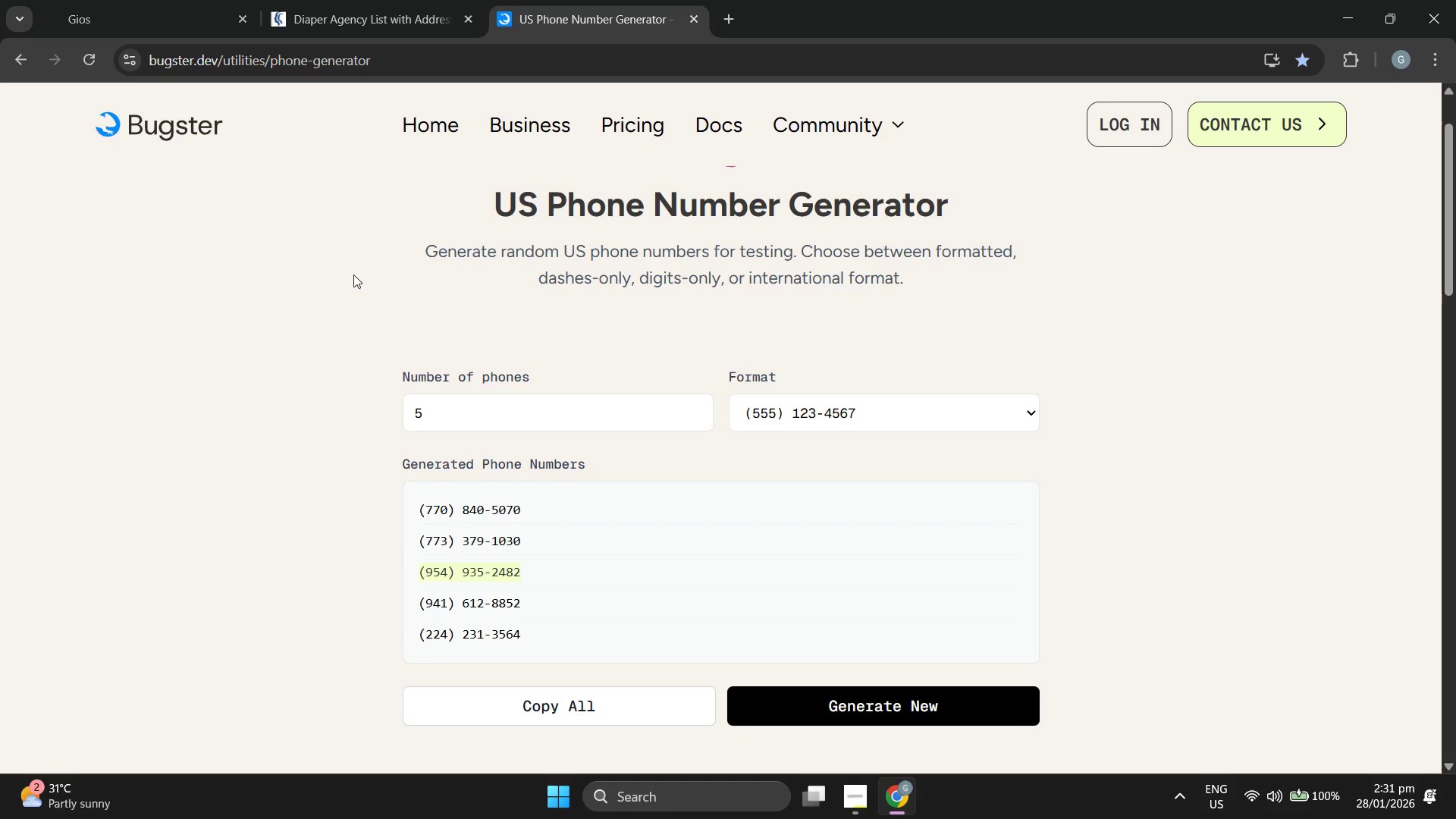 
key(Control+ControlLeft)
 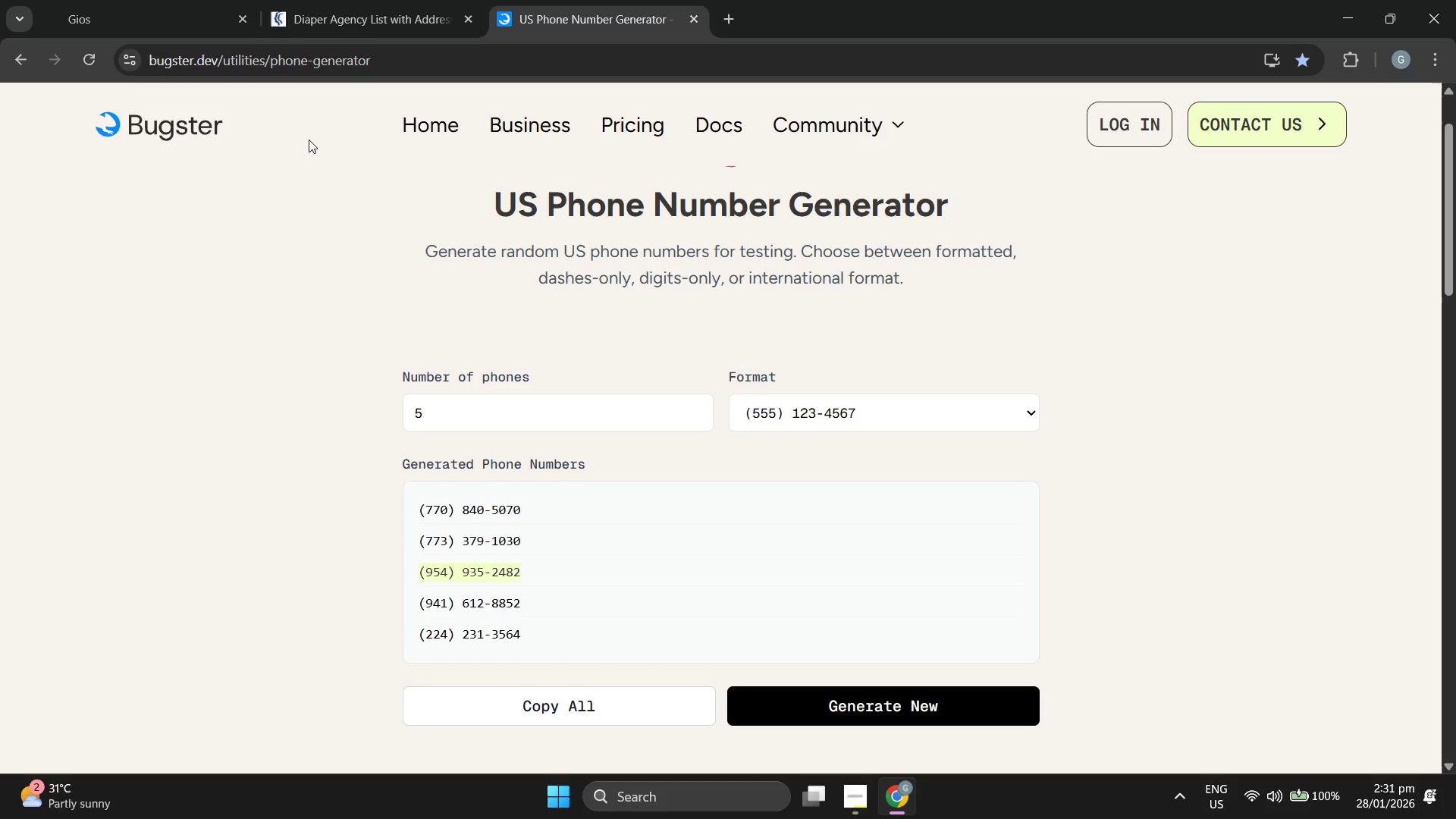 
key(Control+C)
 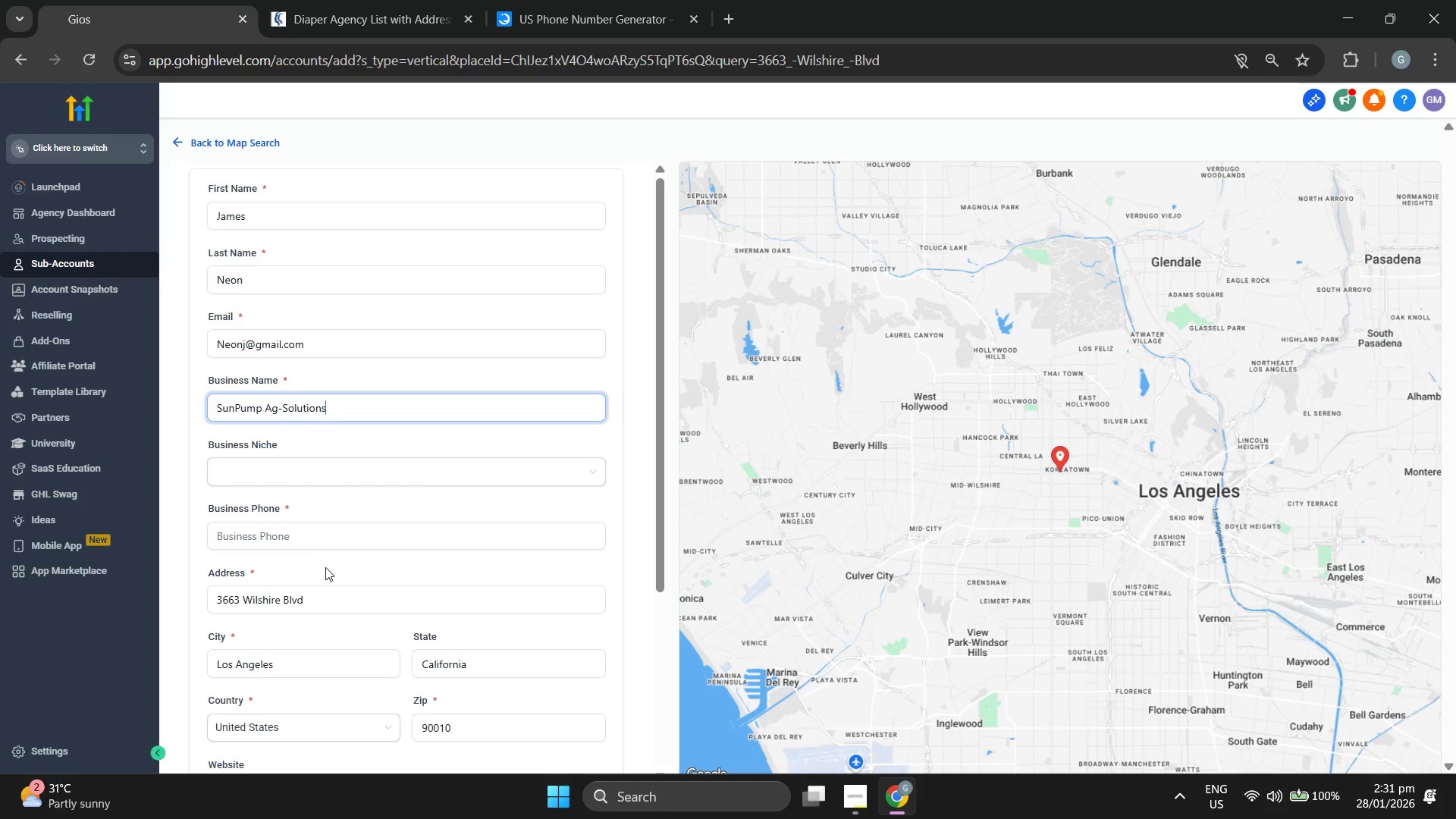 
left_click([331, 538])
 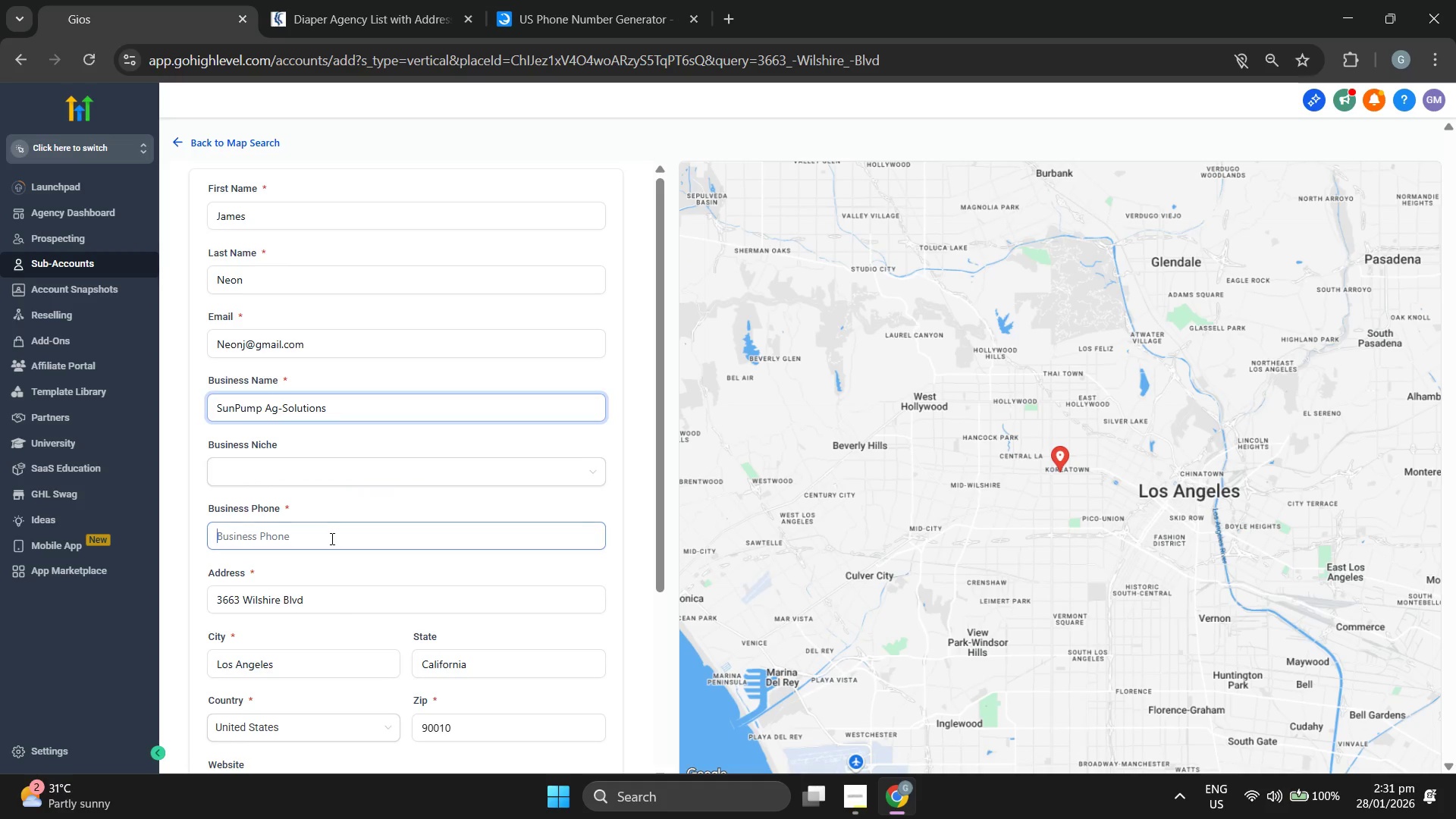 
key(Control+ControlLeft)
 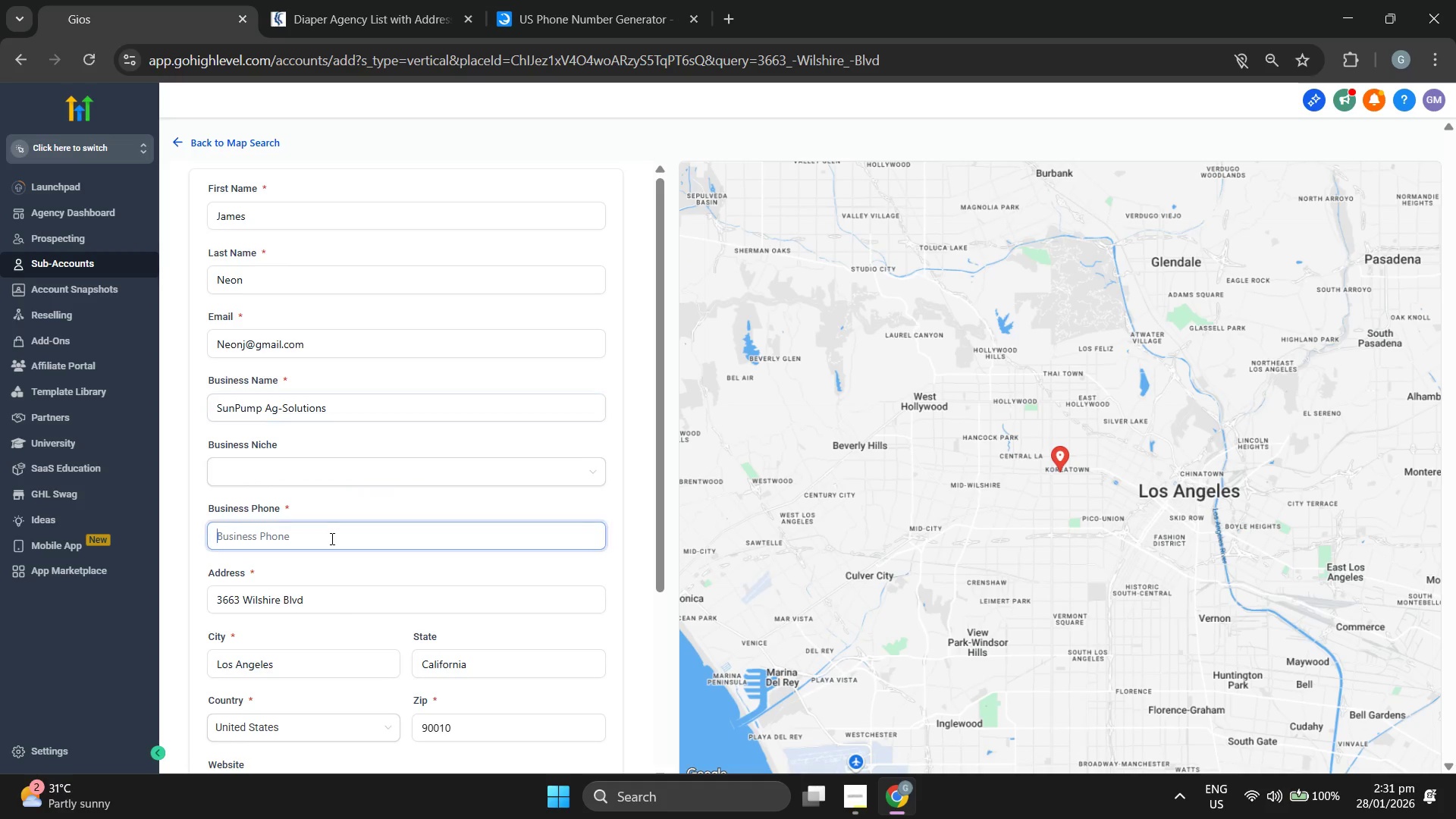 
key(Control+V)
 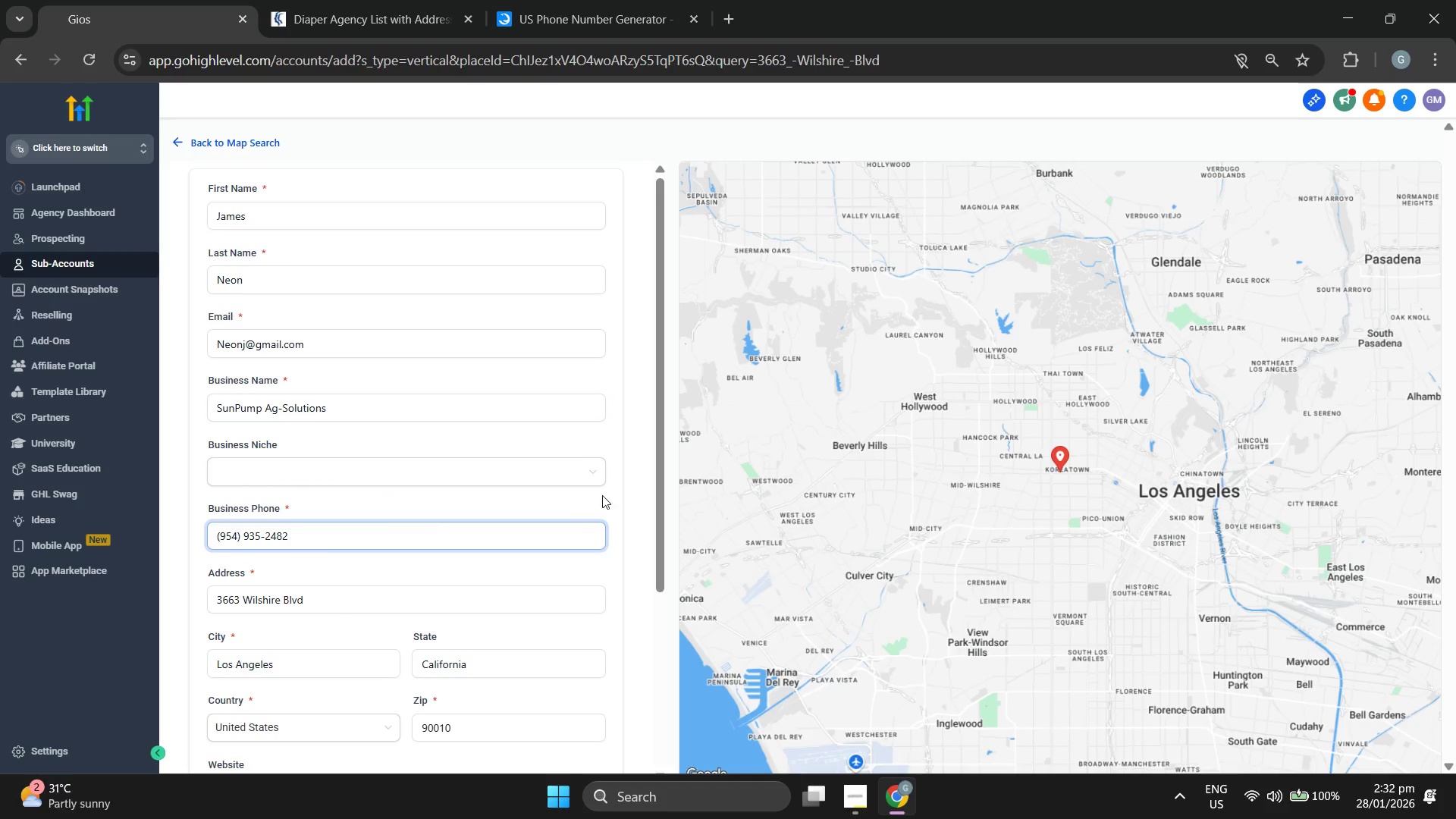 
scroll: coordinate [617, 485], scroll_direction: down, amount: 3.0
 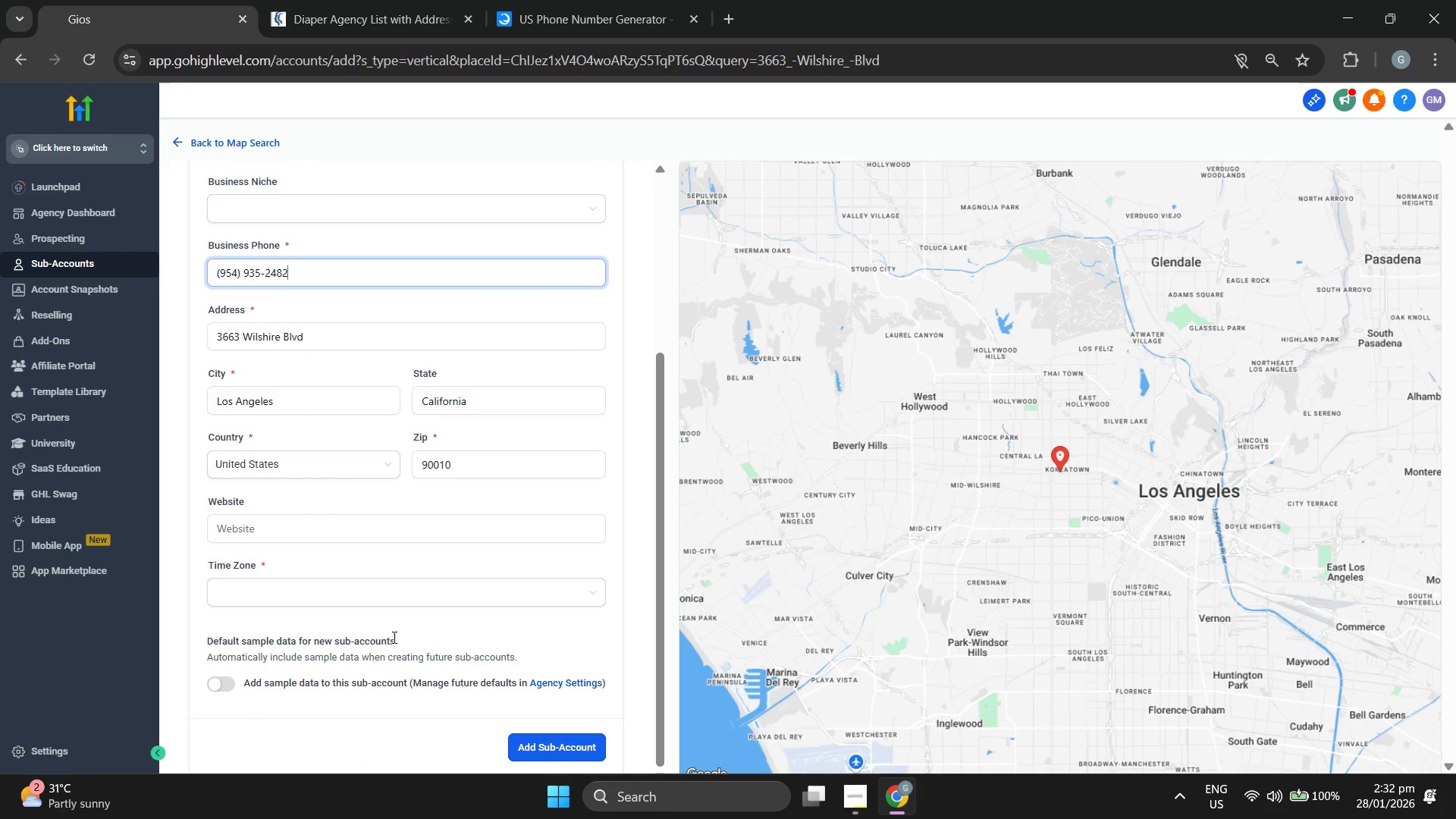 
left_click([400, 598])
 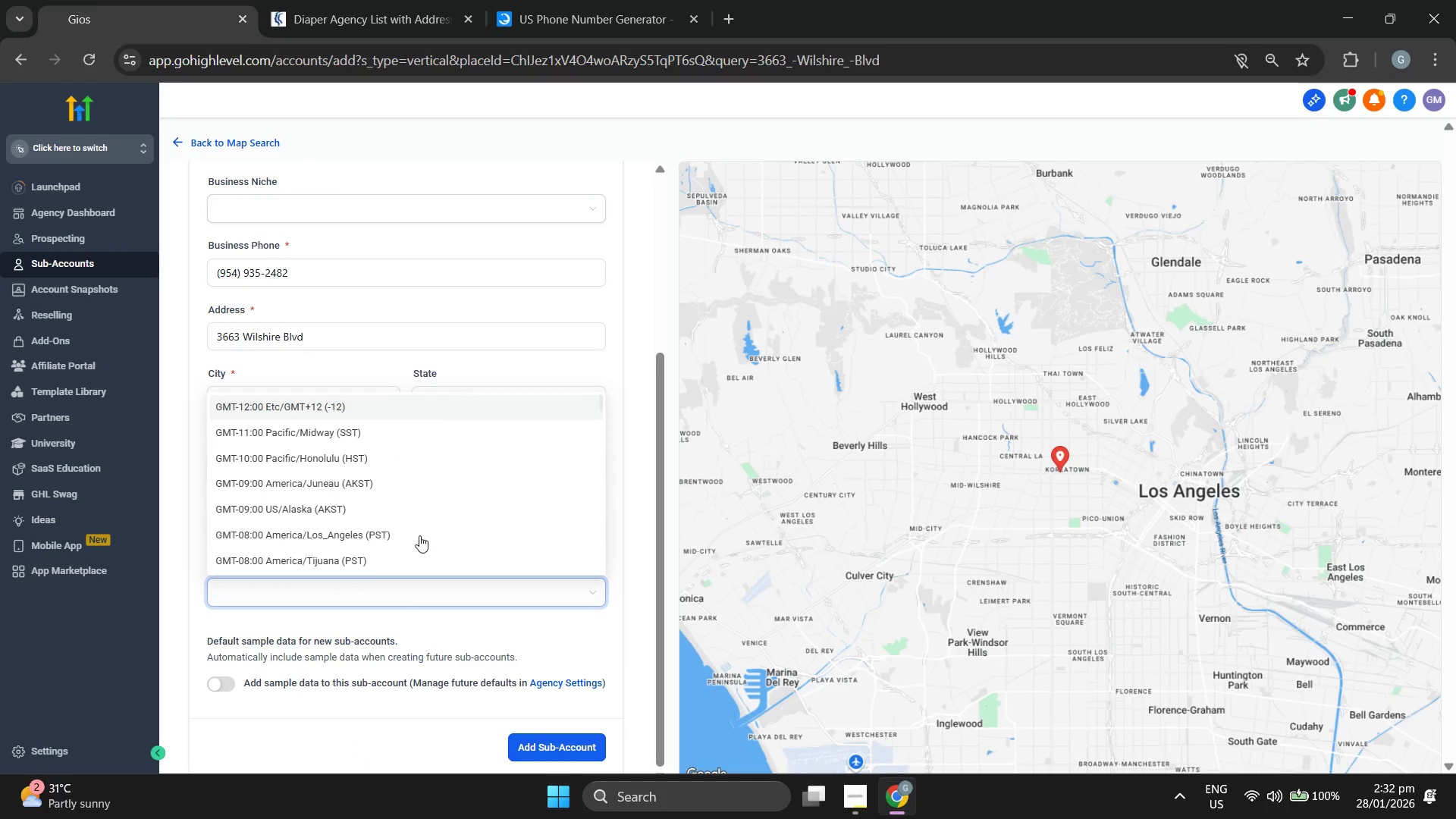 
left_click([419, 534])
 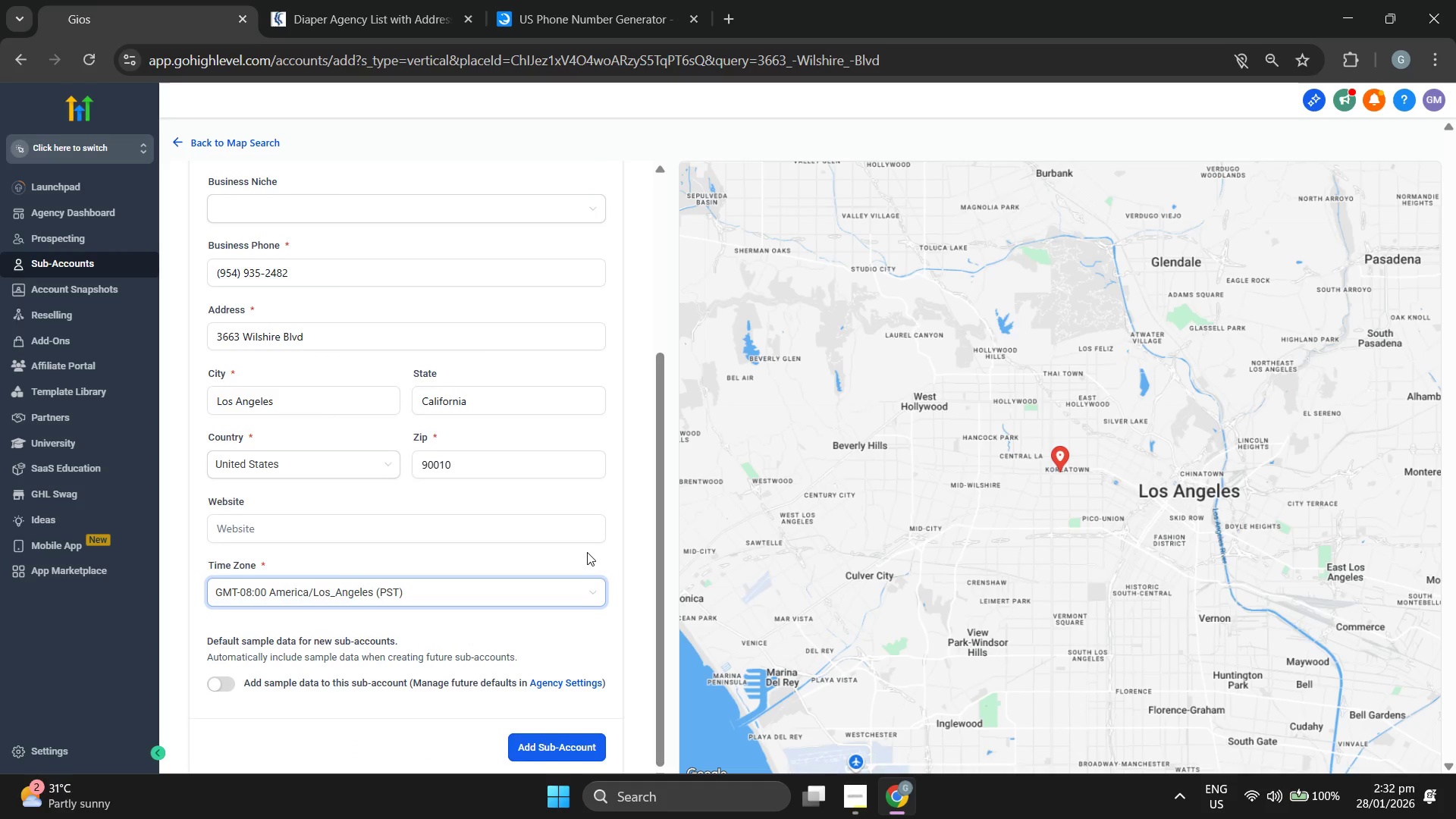 
scroll: coordinate [587, 558], scroll_direction: up, amount: 3.0
 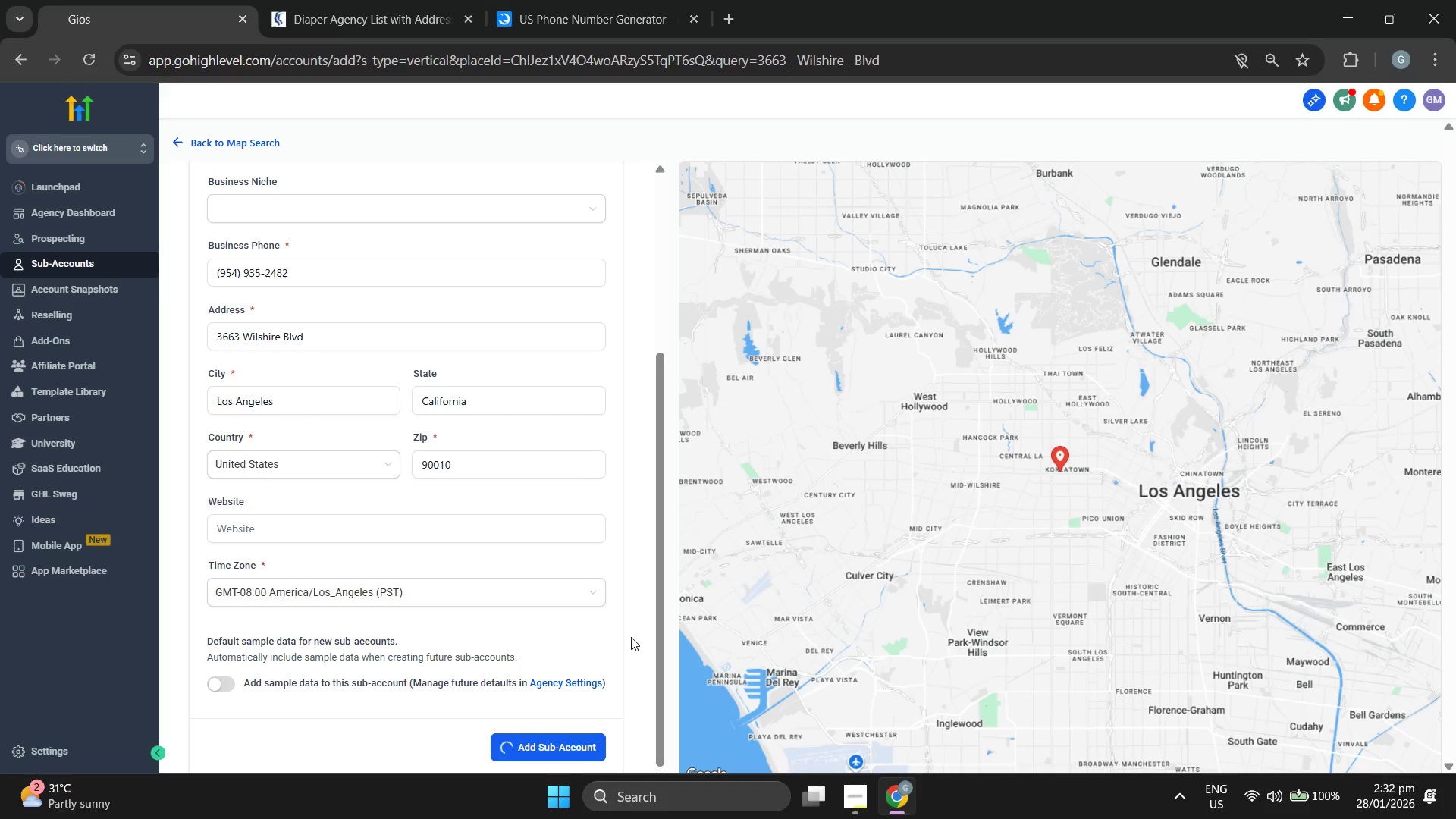 
wait(9.27)
 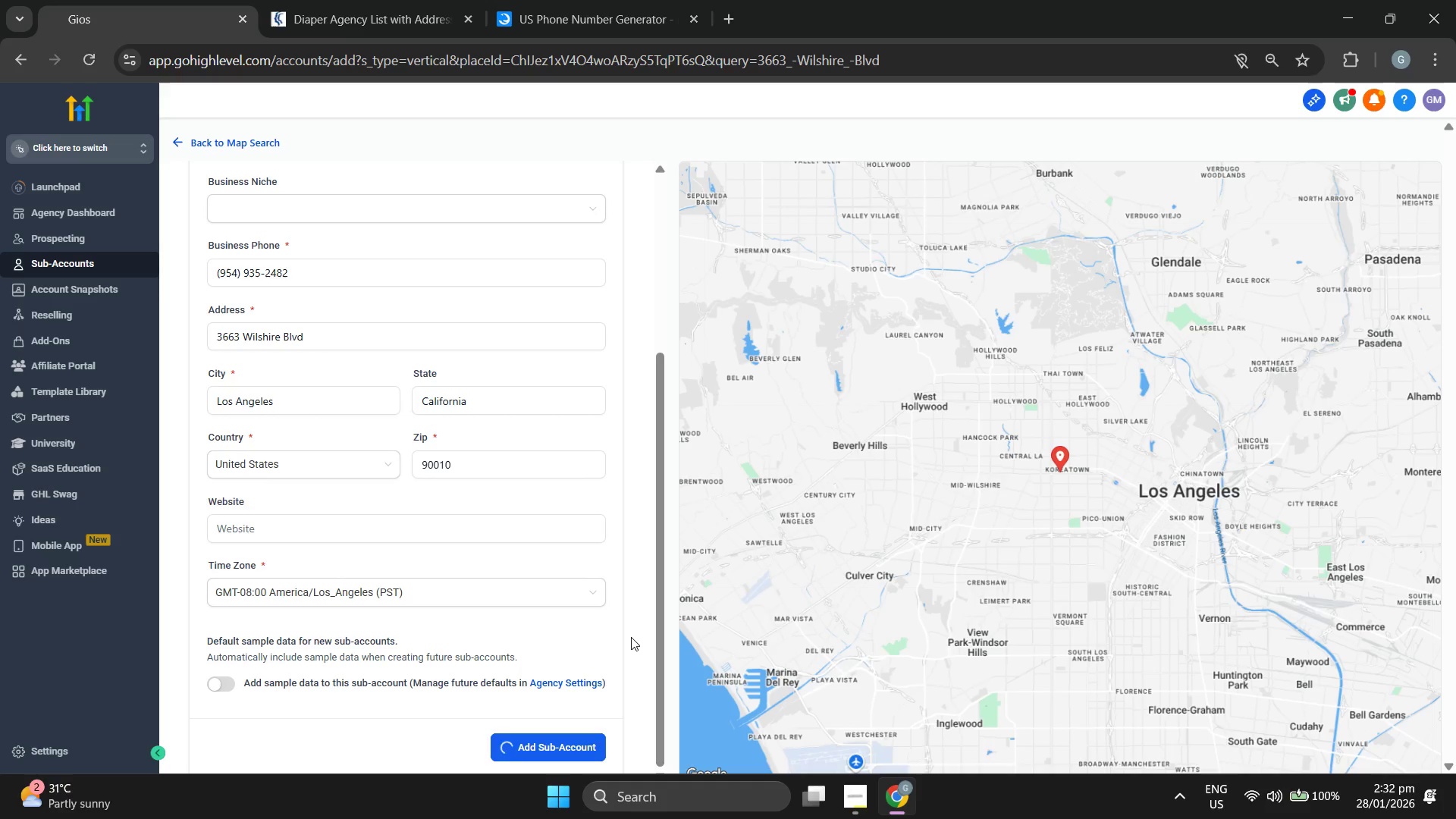 
mouse_move([510, 488])
 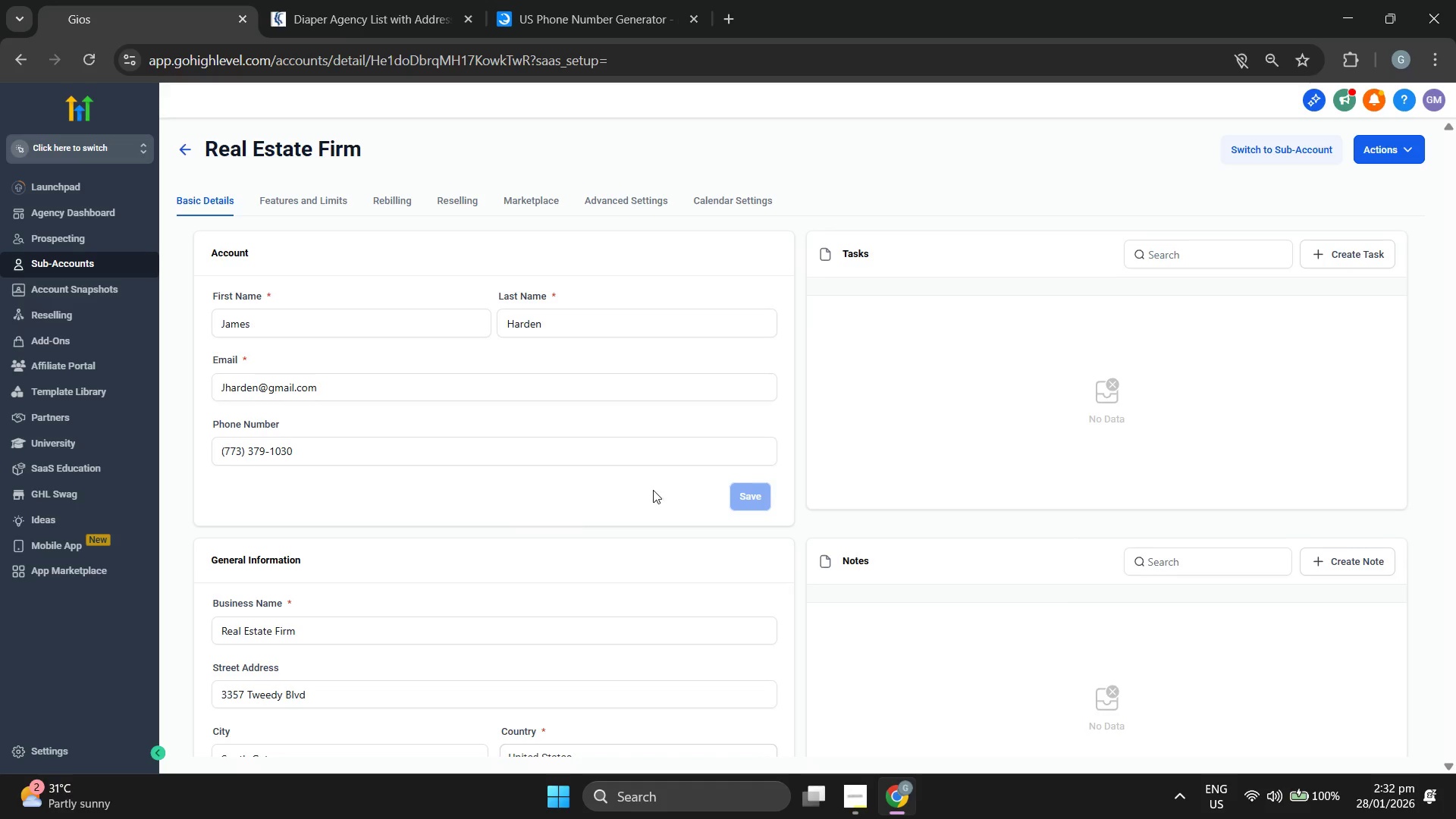 
scroll: coordinate [480, 364], scroll_direction: down, amount: 2.0
 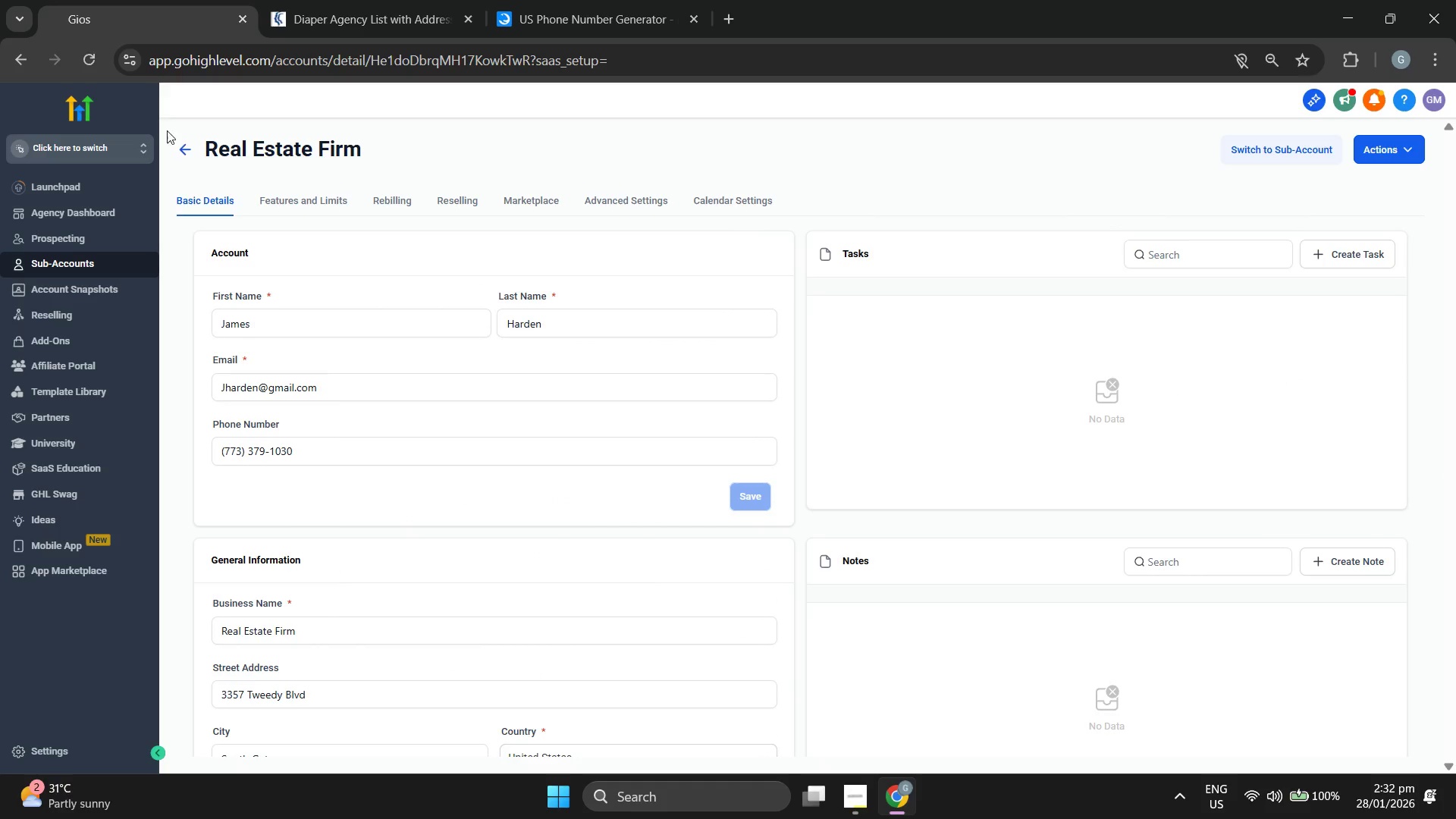 
left_click([175, 140])
 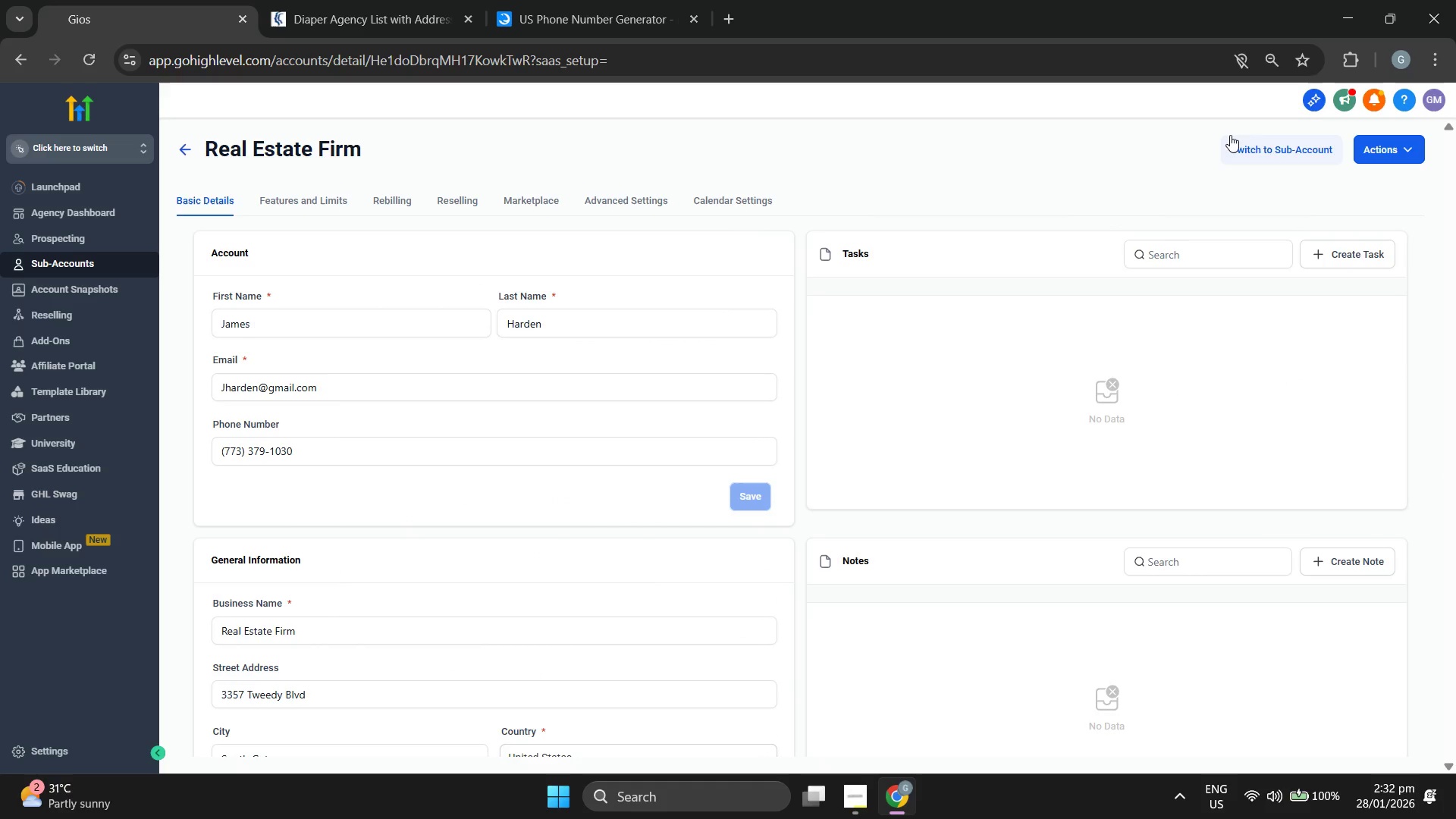 
left_click([1242, 143])
 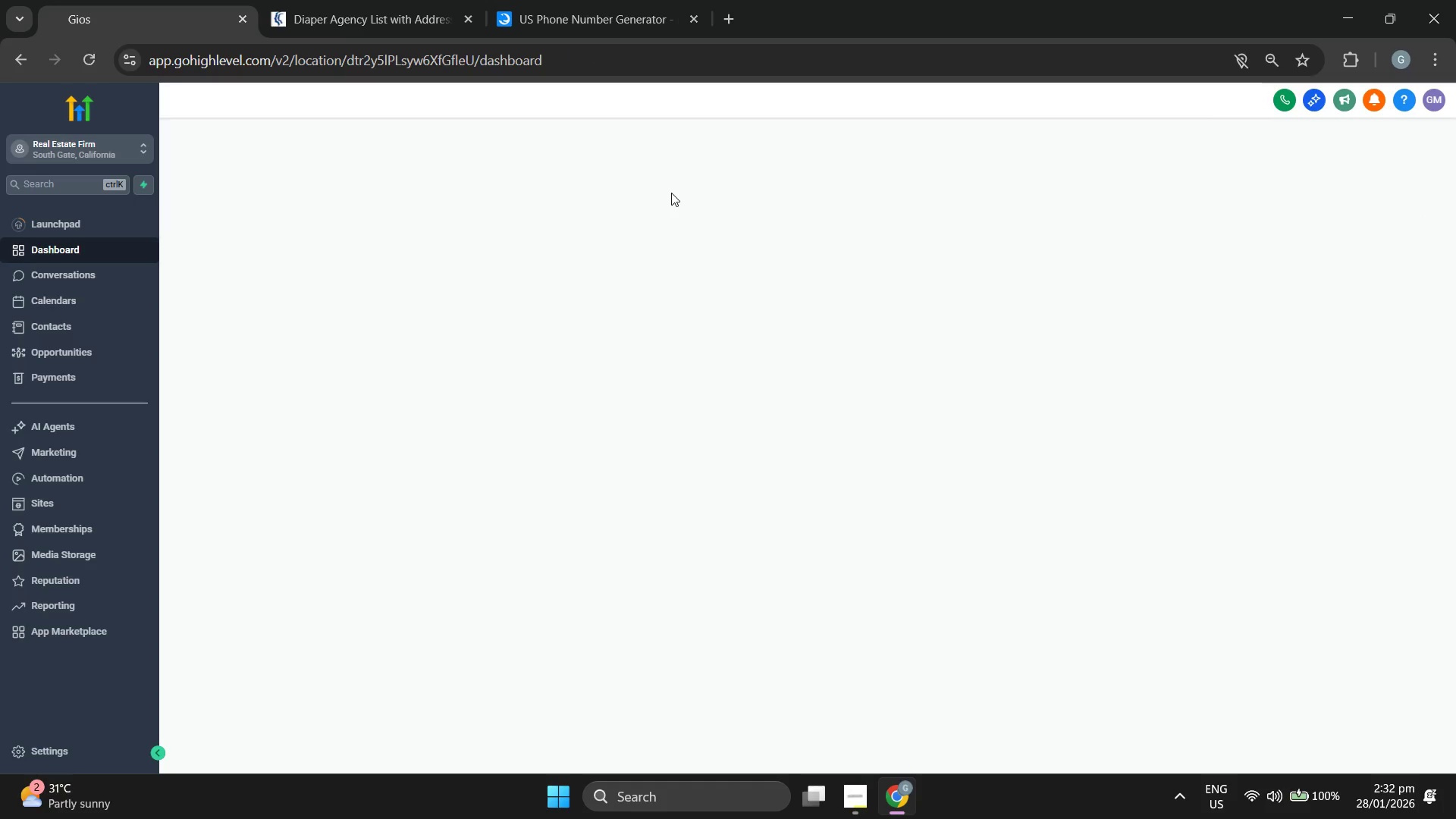 
left_click([113, 147])
 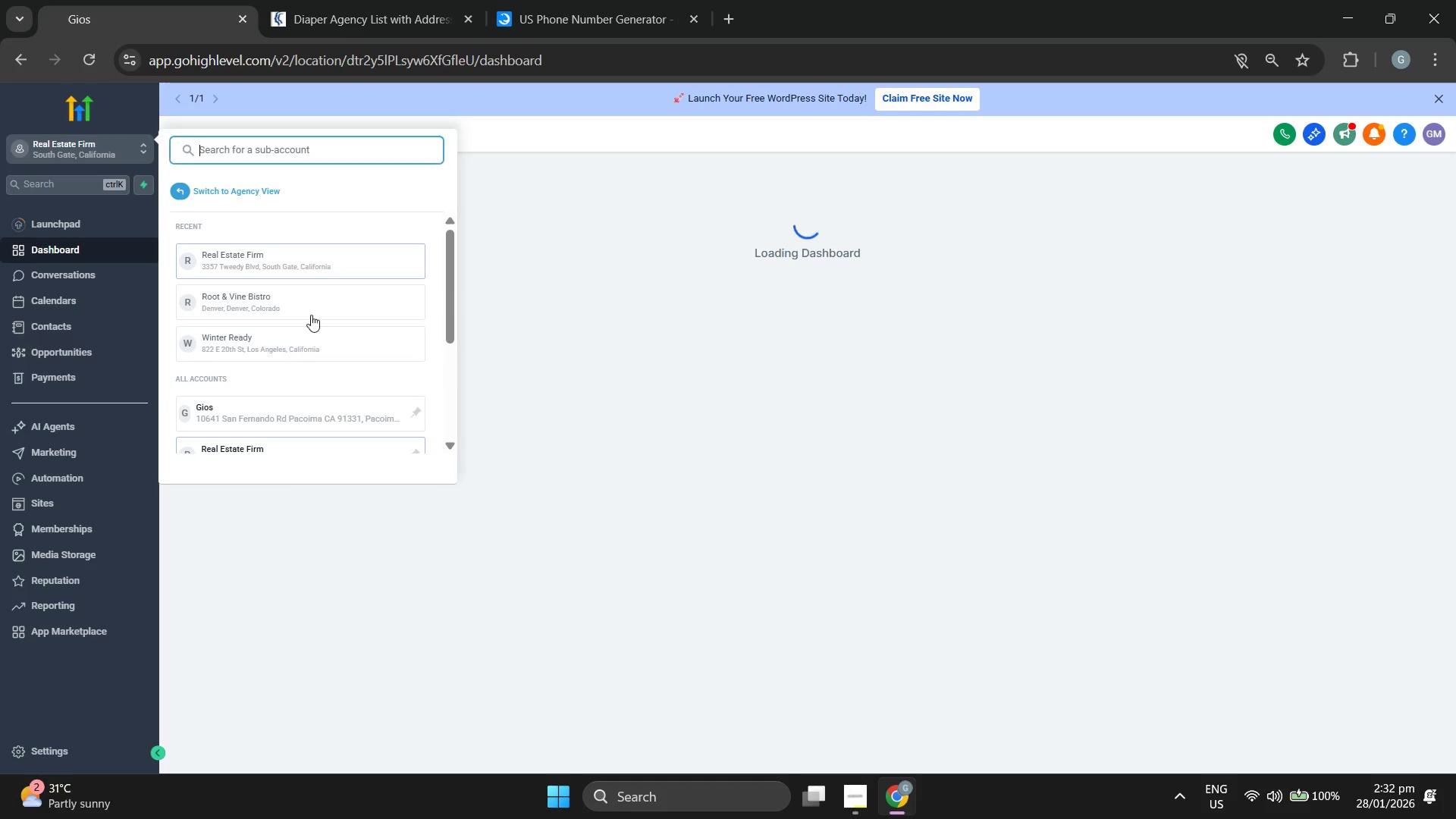 
scroll: coordinate [312, 356], scroll_direction: down, amount: 2.0
 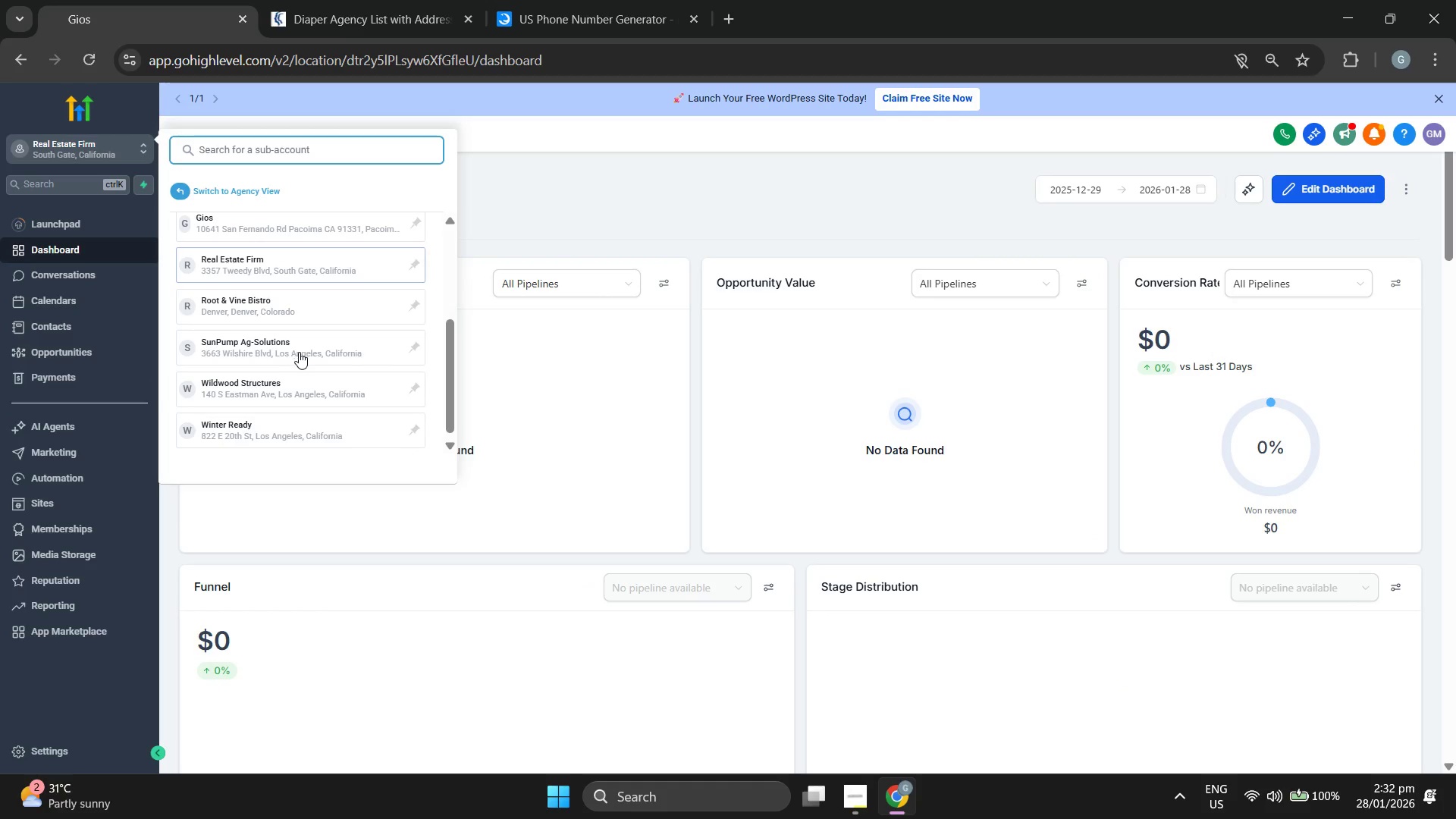 
left_click([299, 352])
 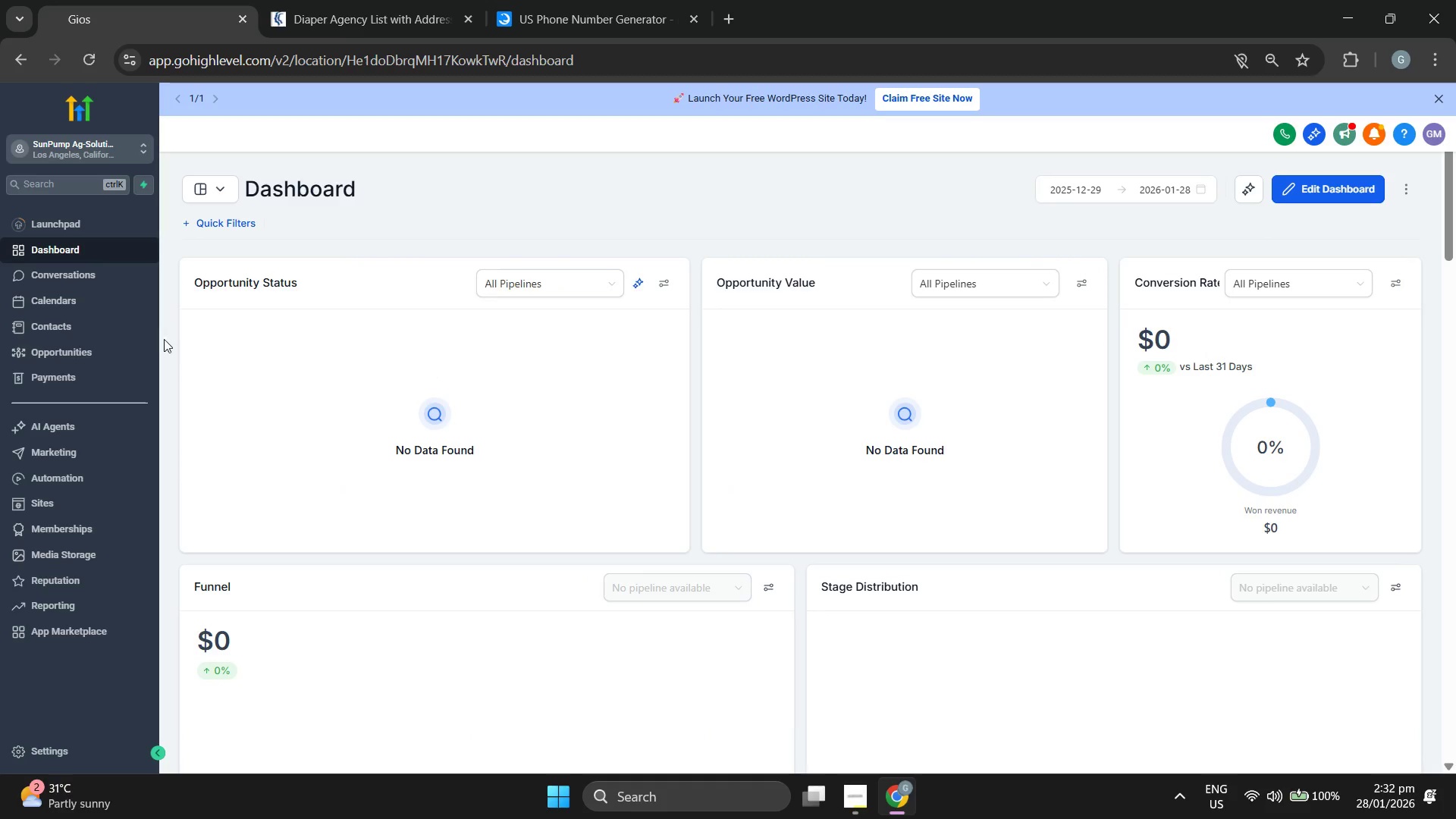 
wait(6.58)
 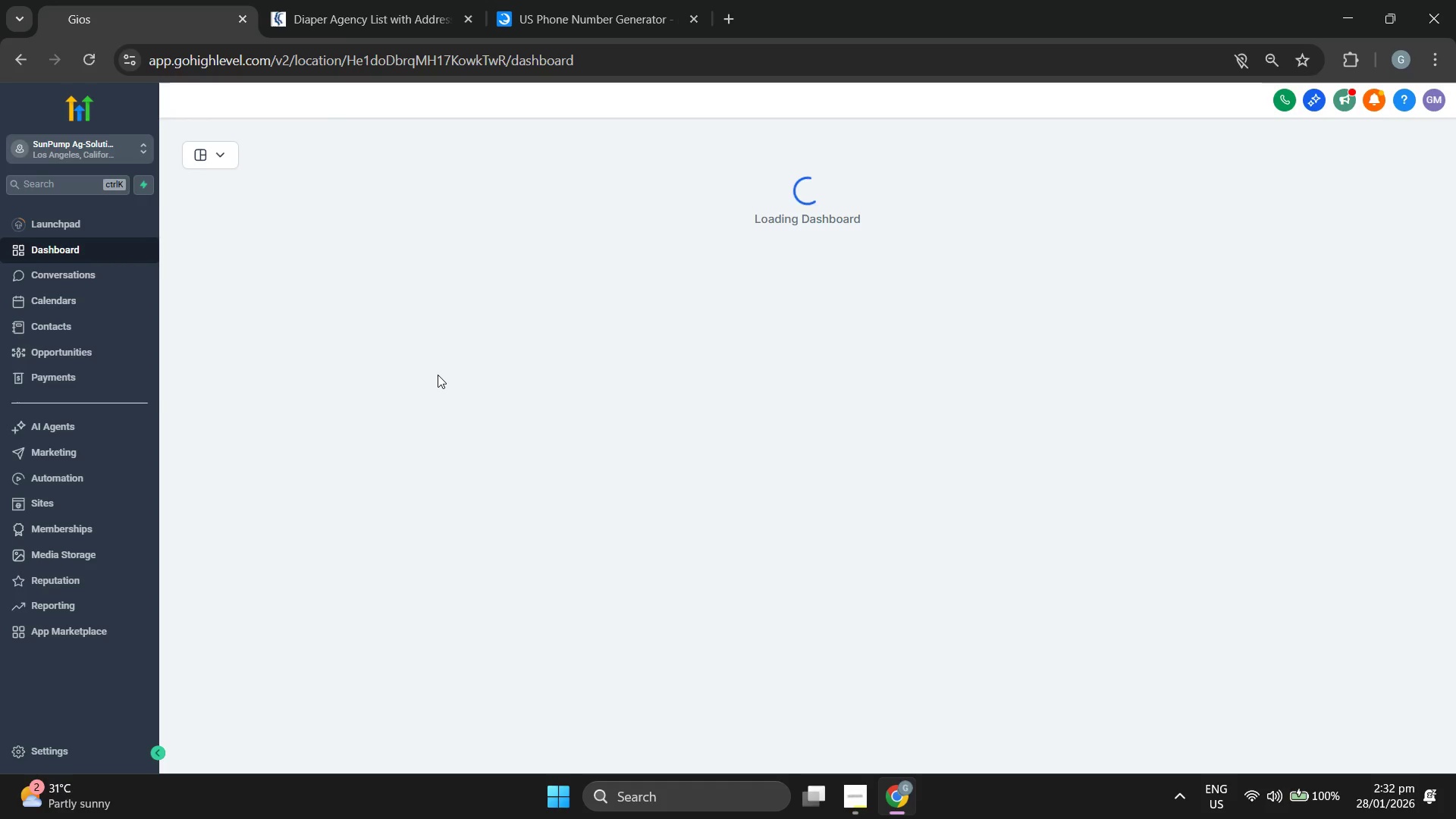 
left_click([121, 152])
 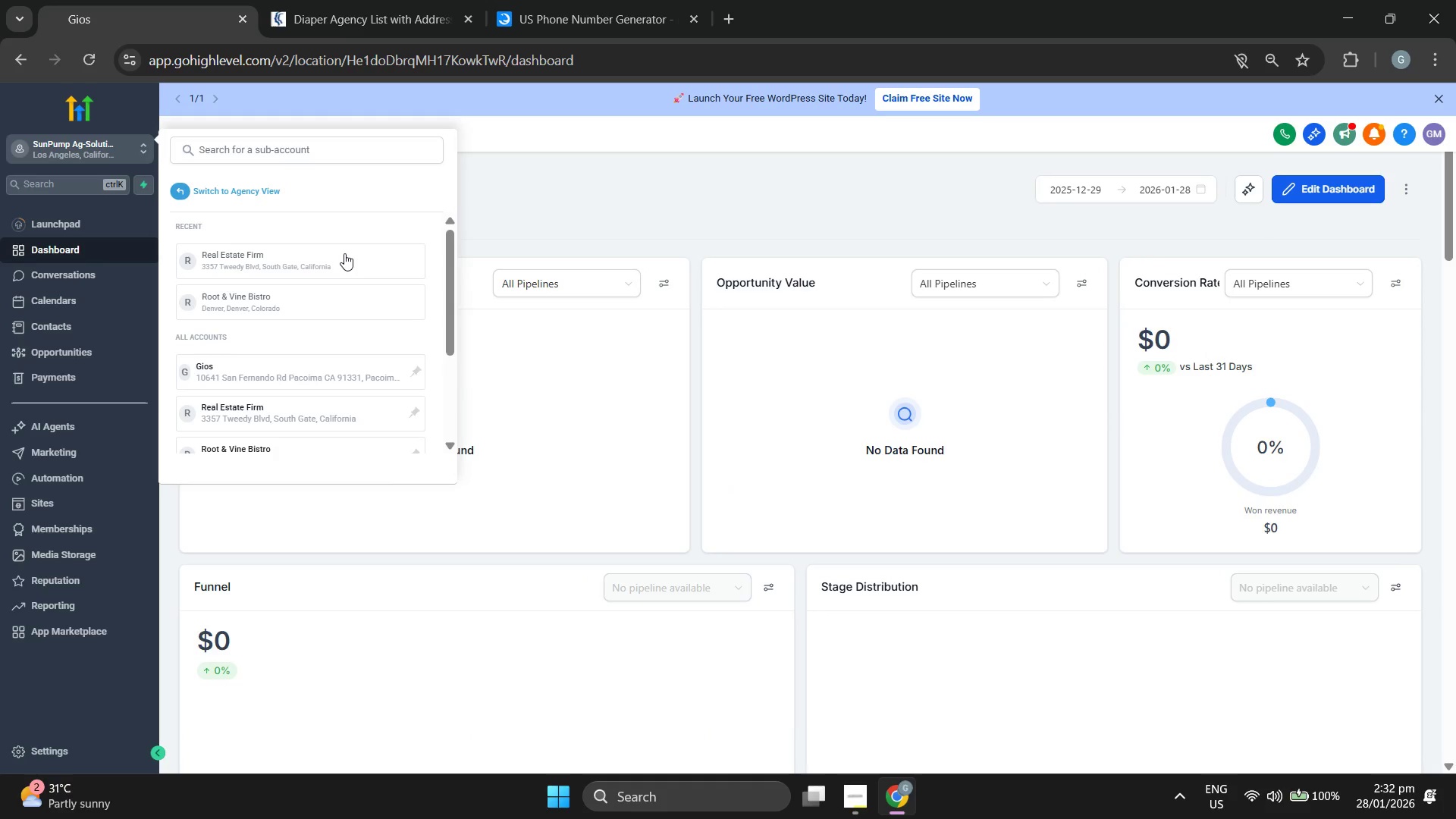 
scroll: coordinate [349, 259], scroll_direction: down, amount: 3.0
 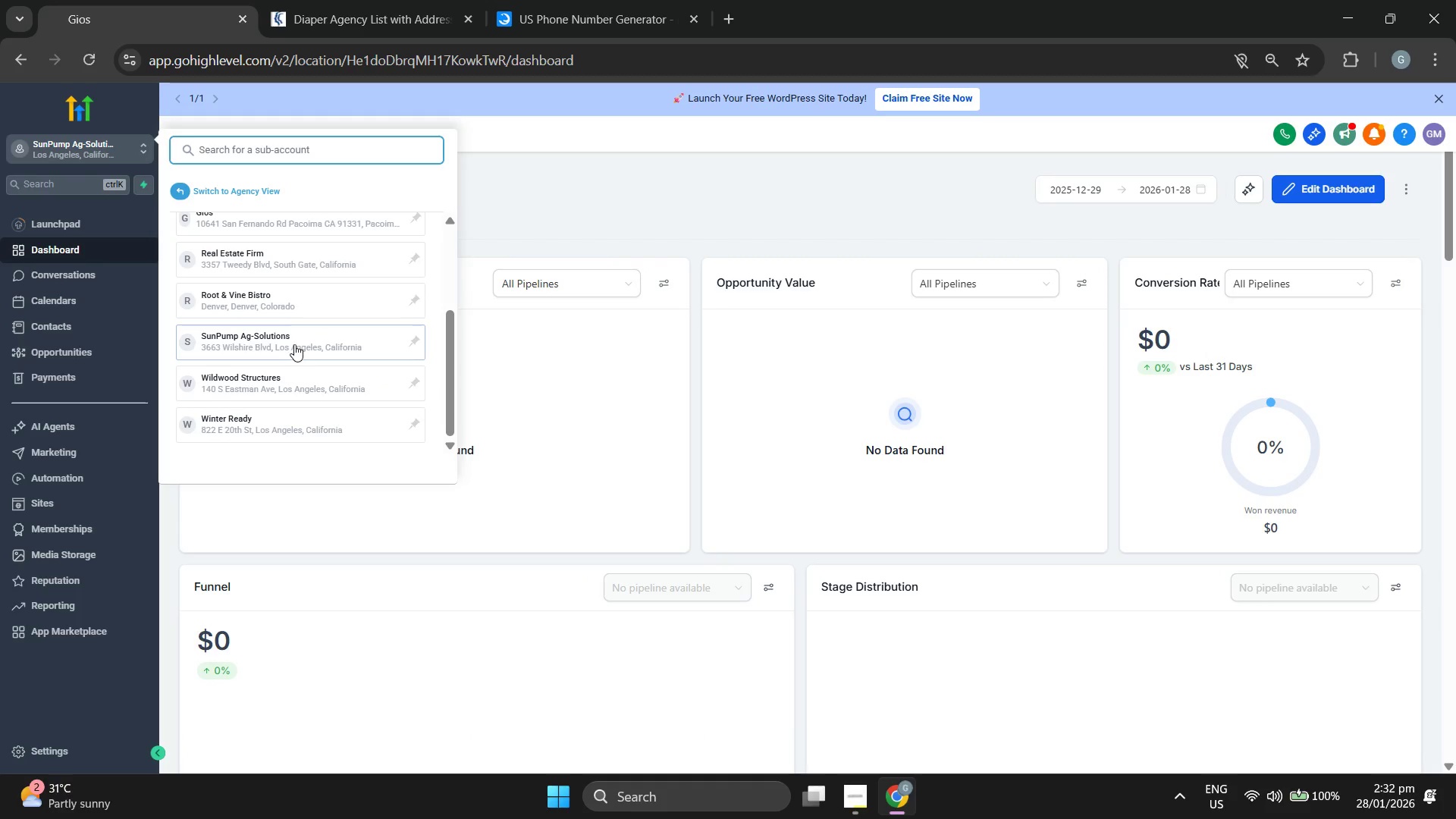 
scroll: coordinate [294, 317], scroll_direction: up, amount: 4.0
 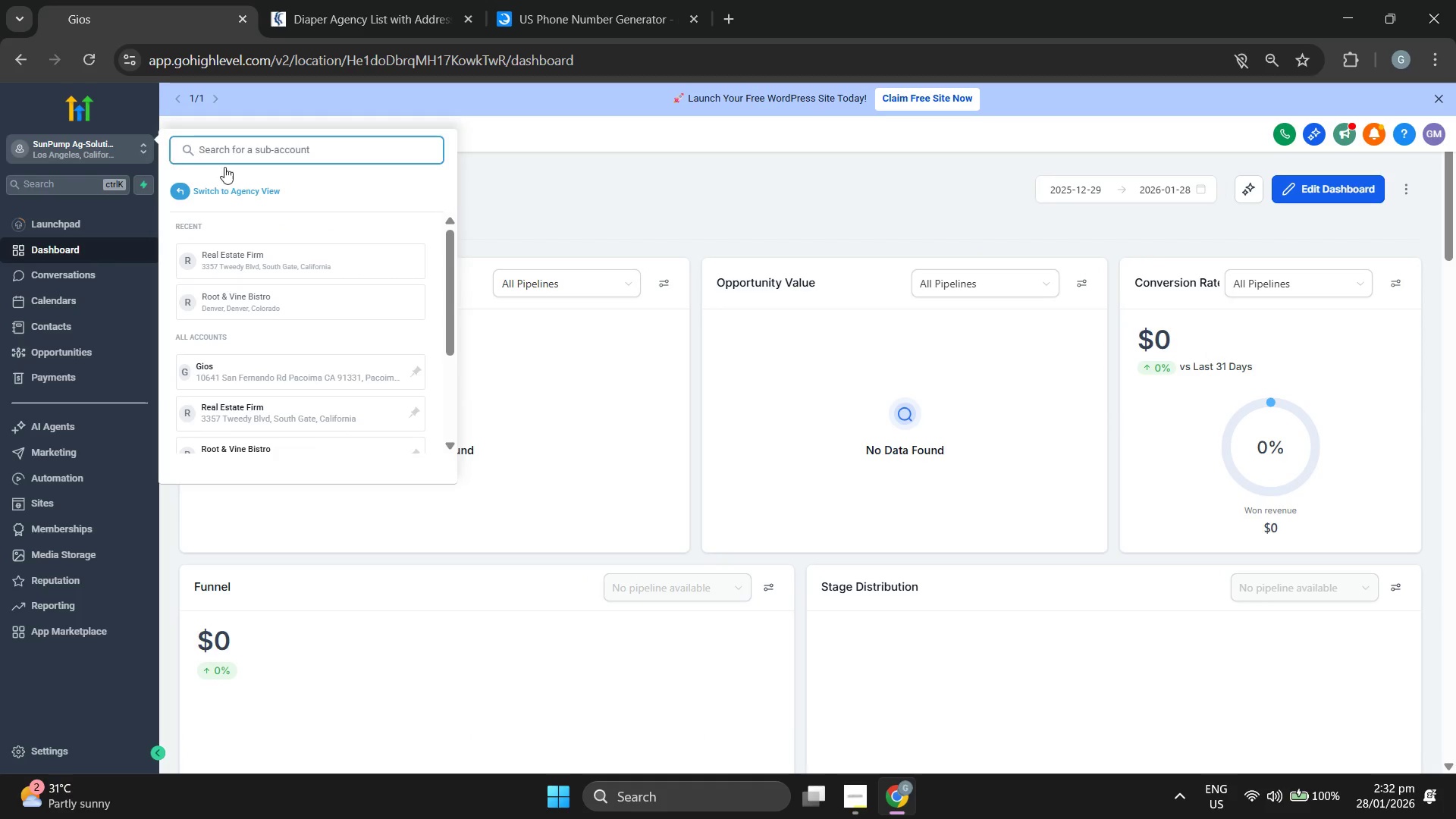 
left_click([249, 190])
 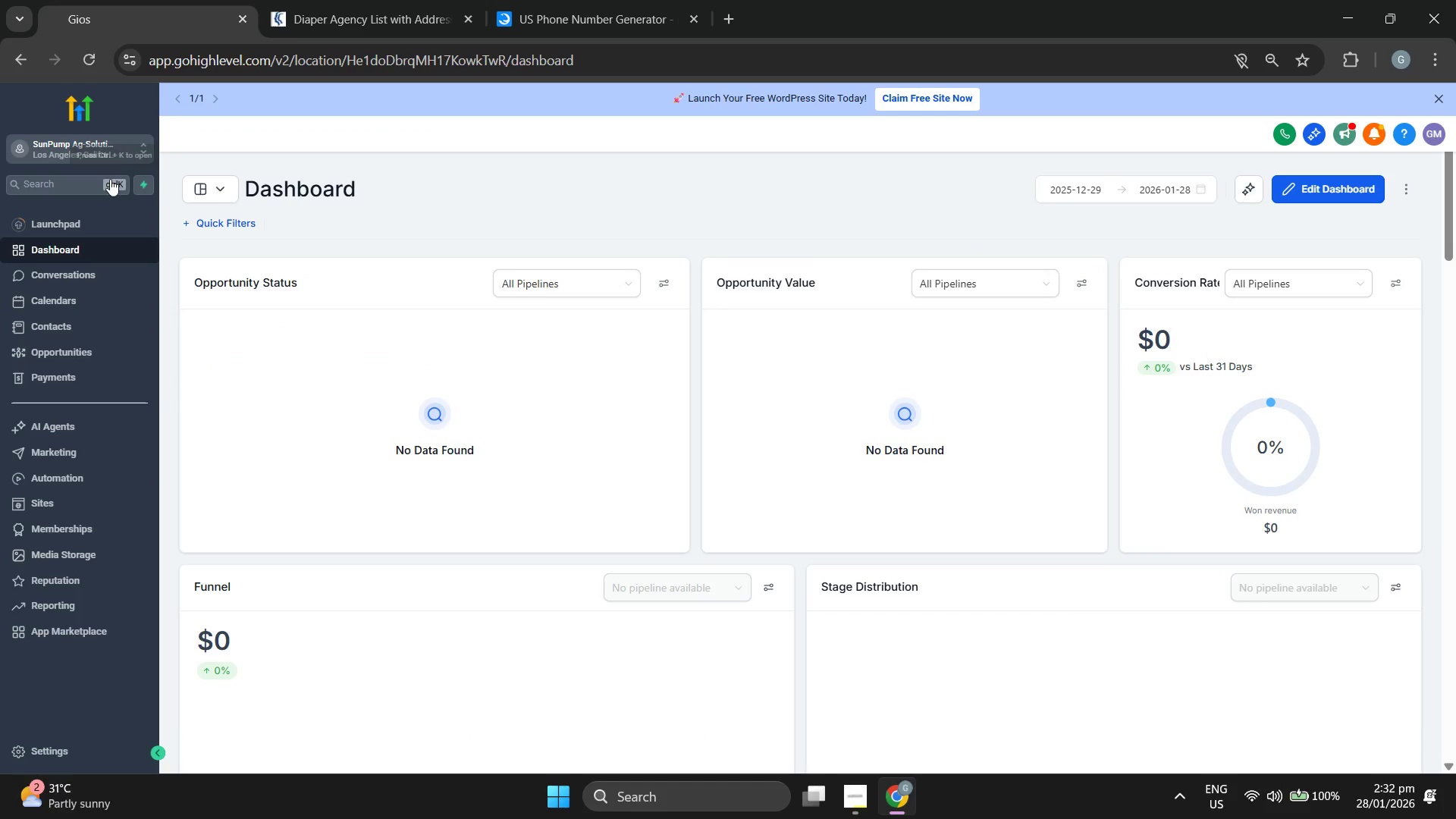 
left_click([102, 156])
 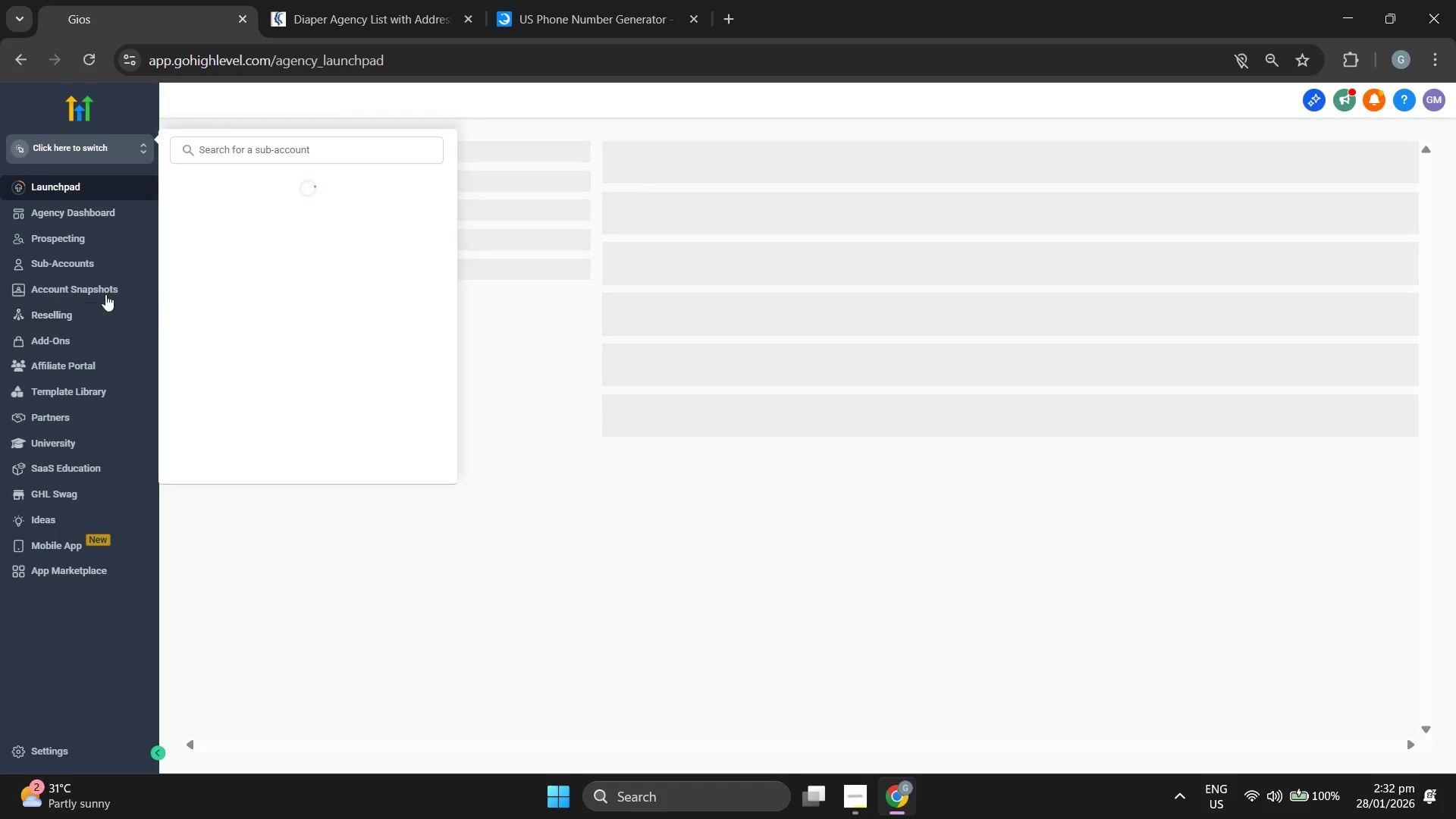 
left_click([79, 256])
 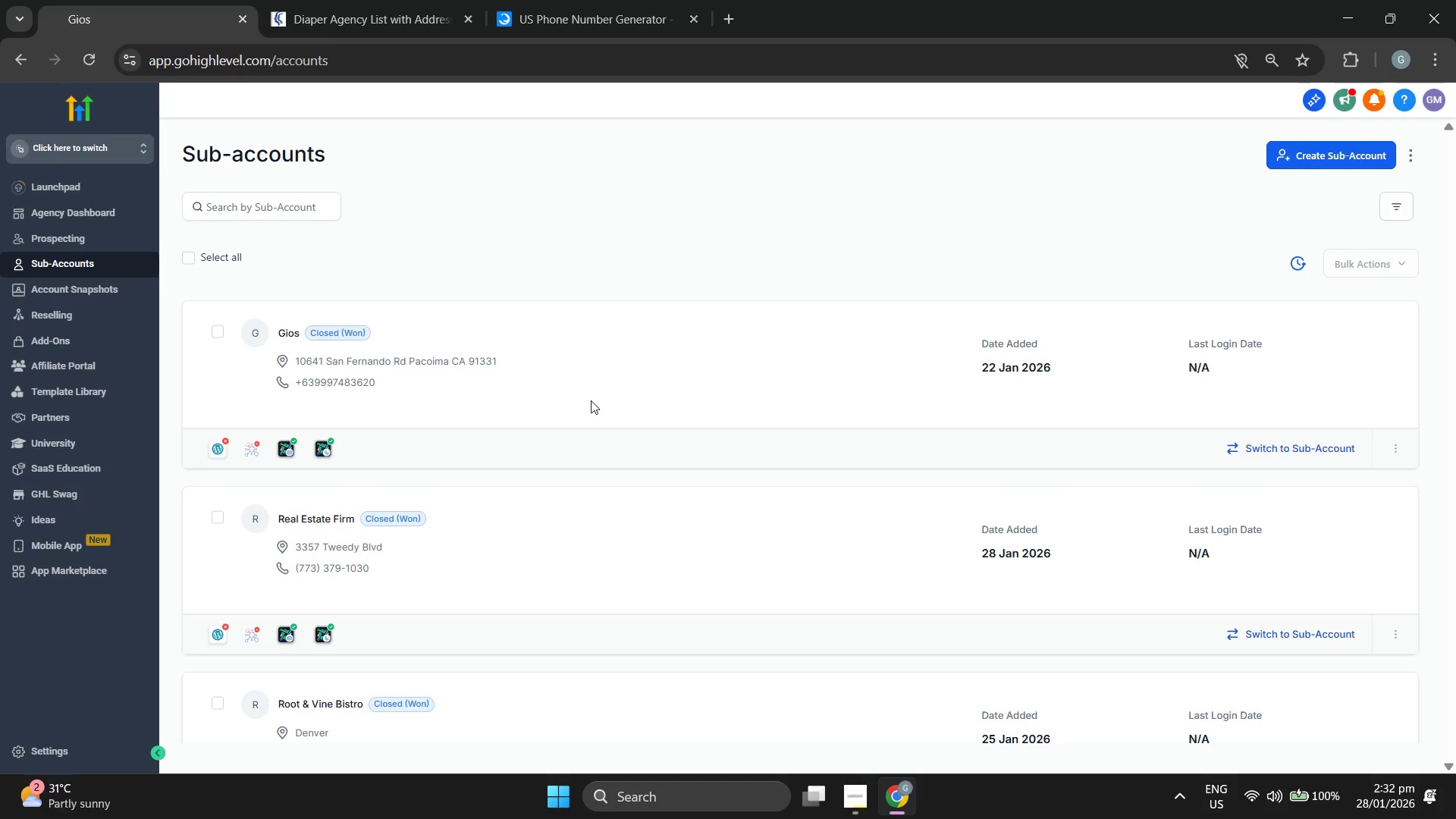 
scroll: coordinate [494, 637], scroll_direction: down, amount: 6.0
 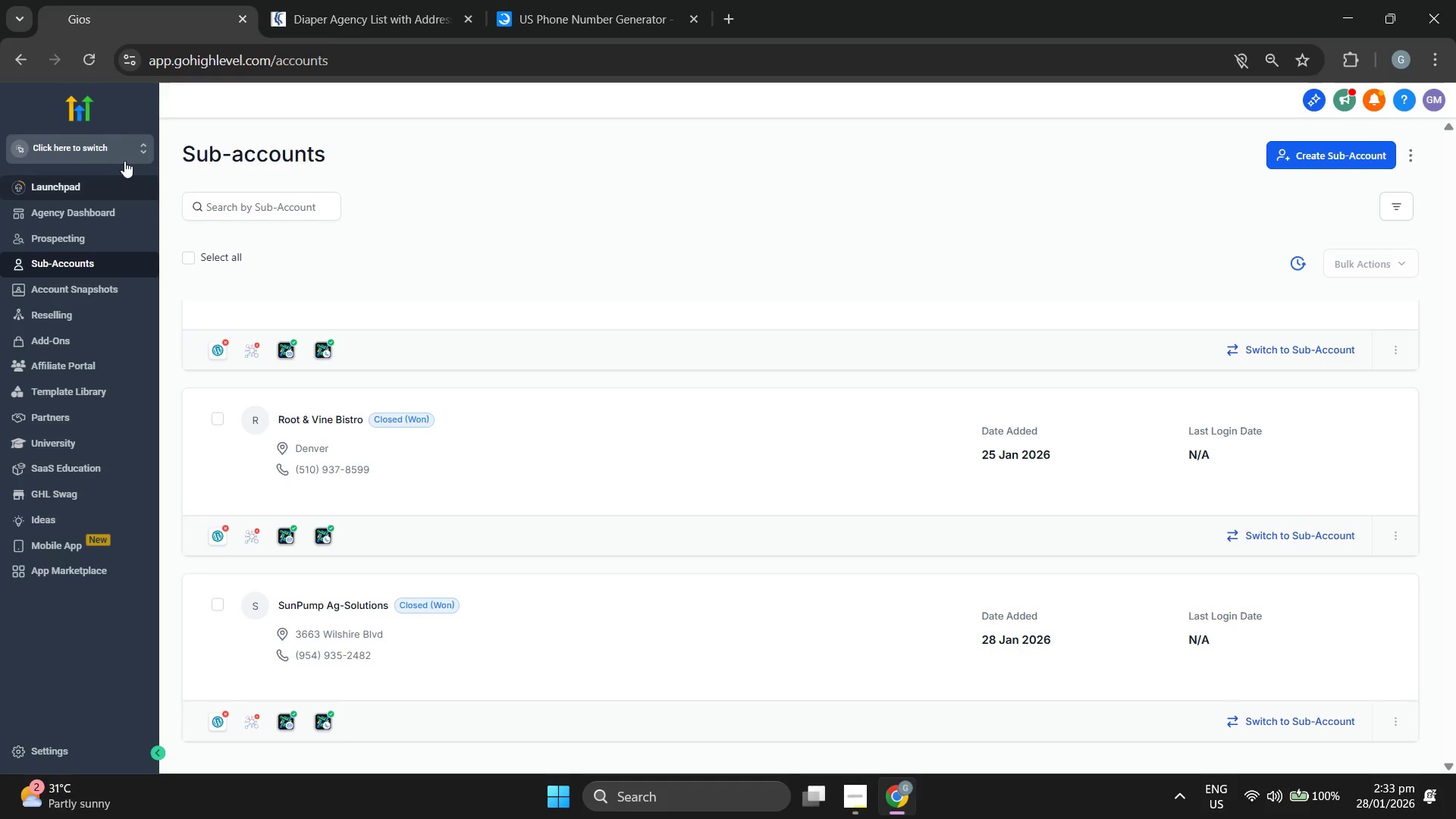 
left_click([97, 162])
 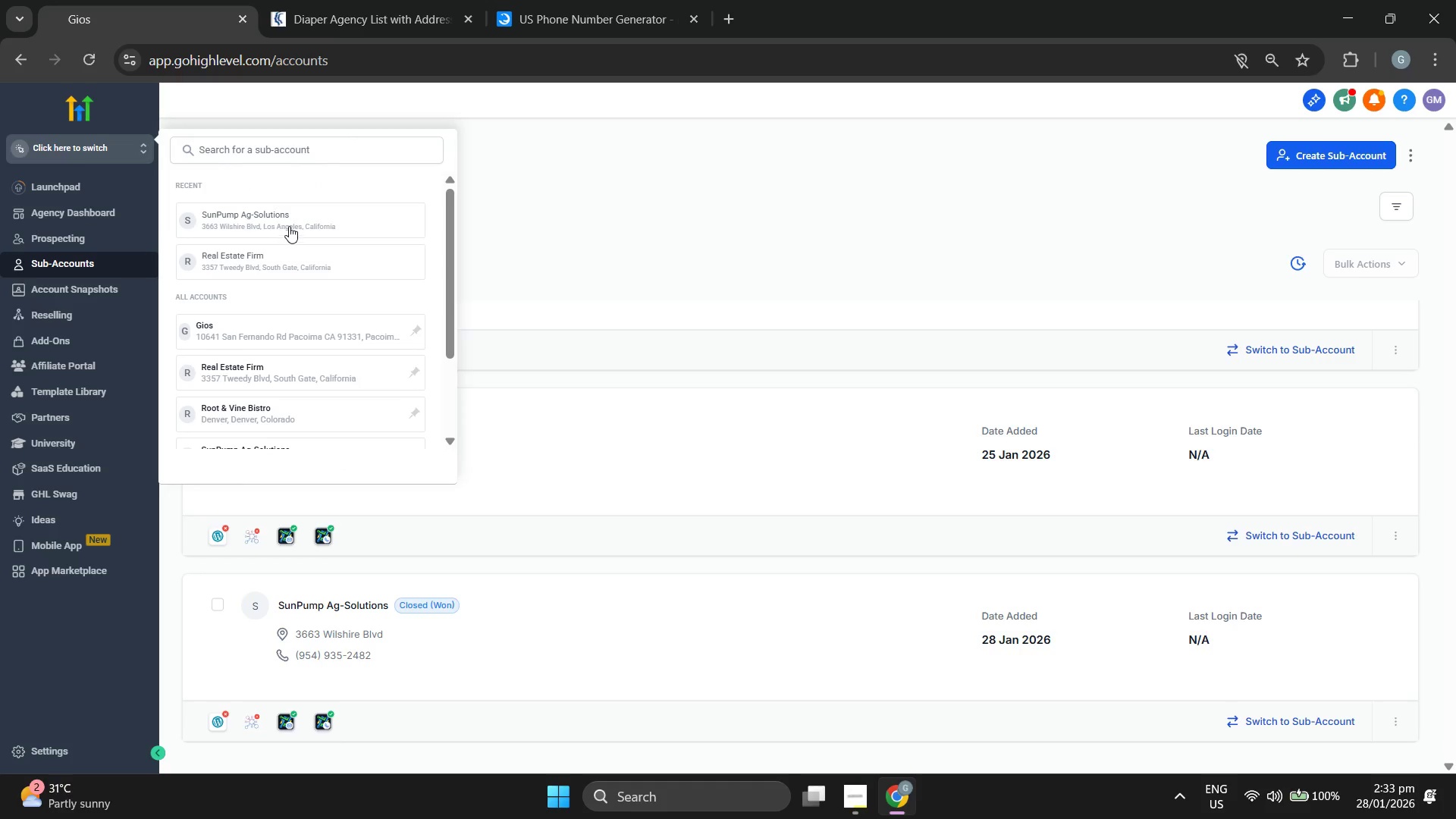 
left_click([291, 213])
 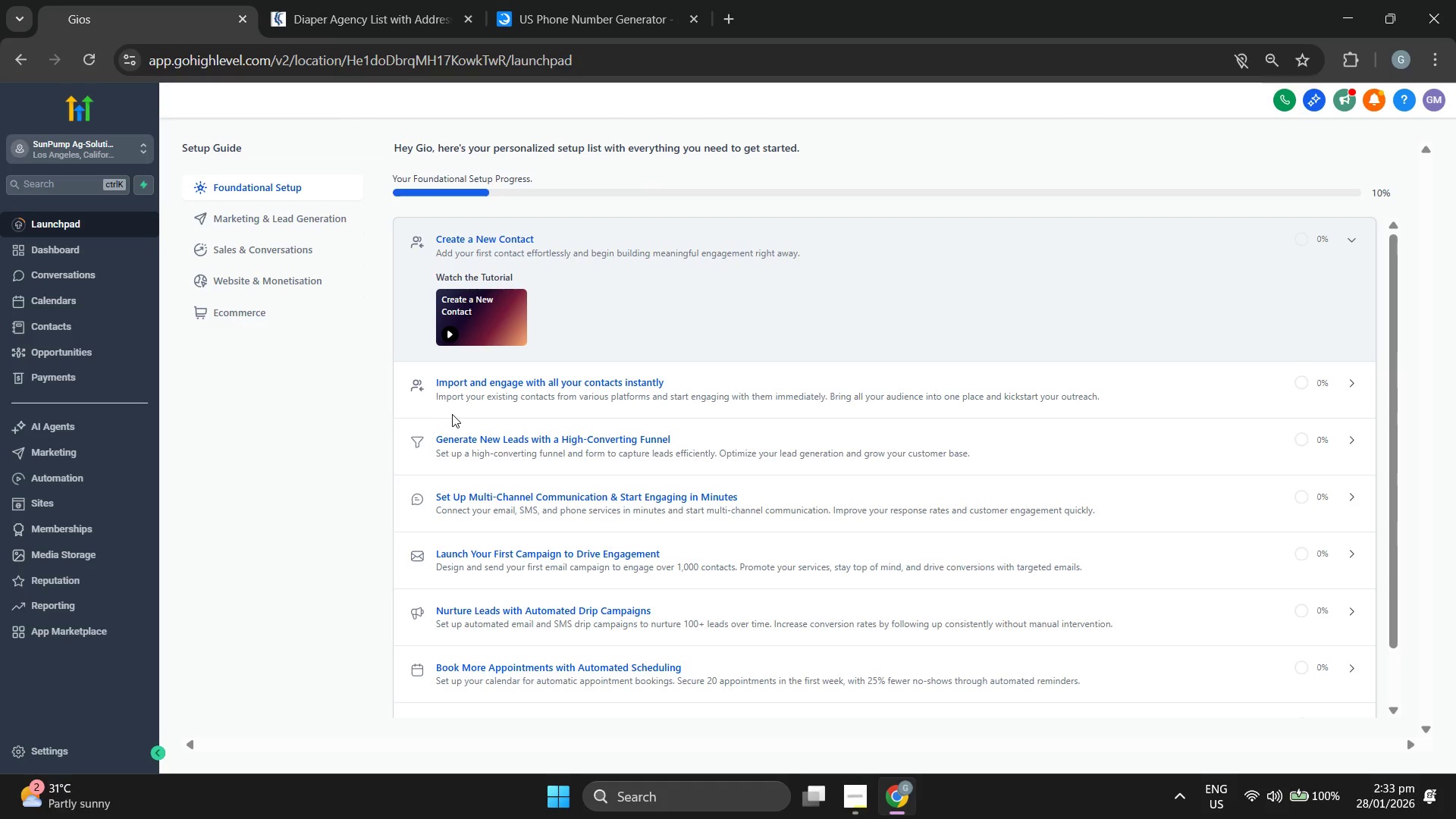 
wait(6.36)
 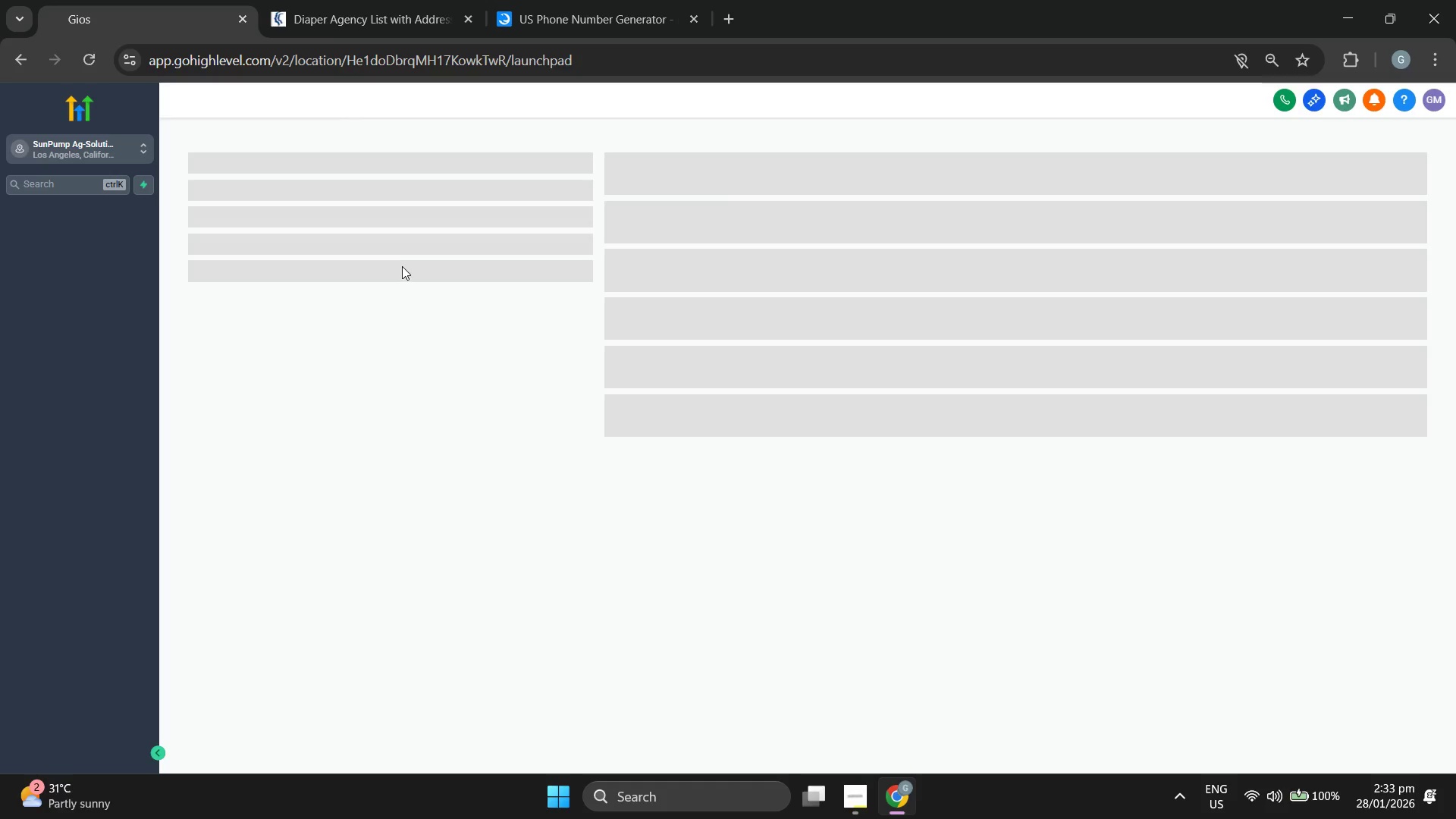 
left_click([71, 457])
 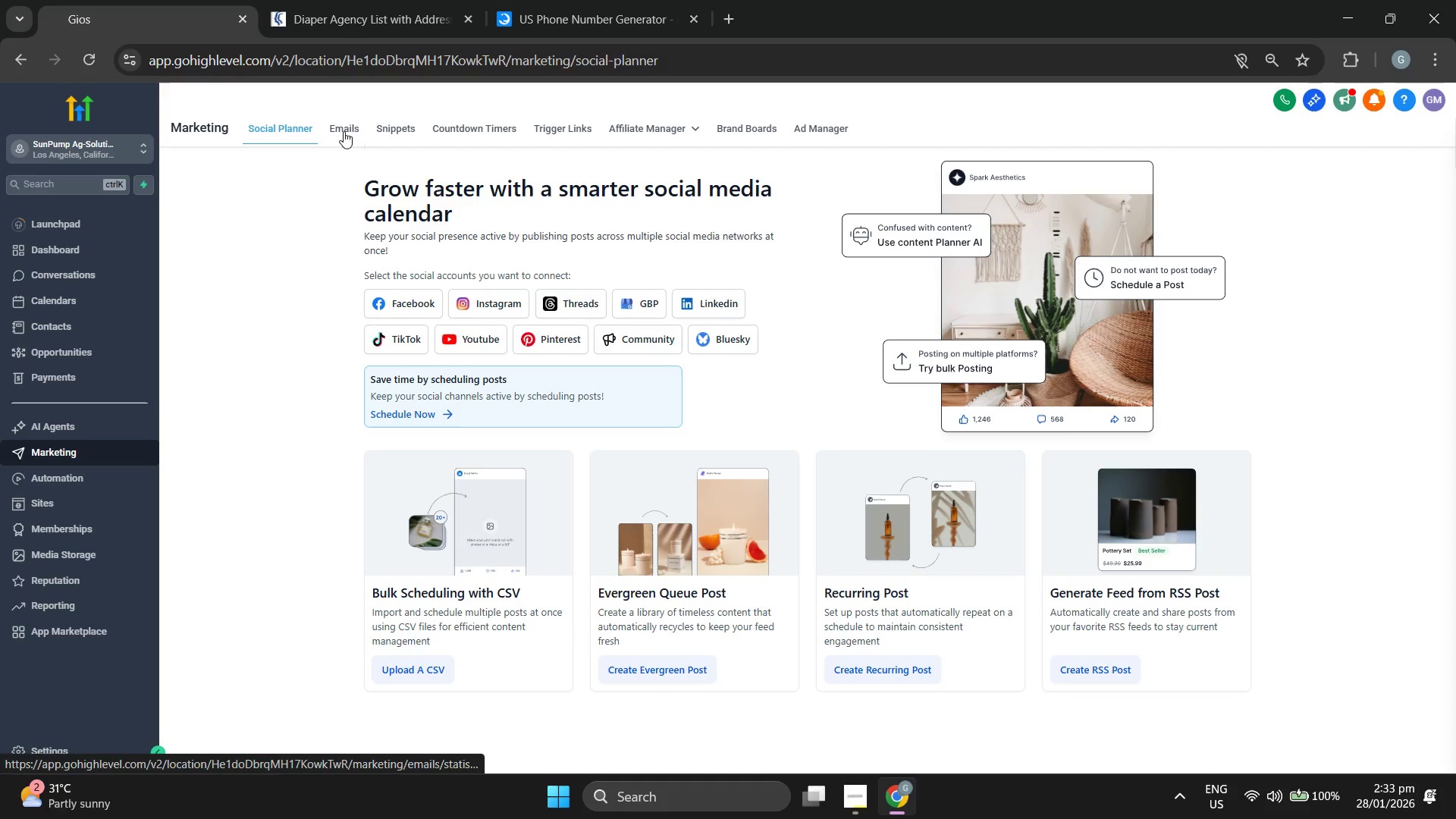 
left_click([344, 131])
 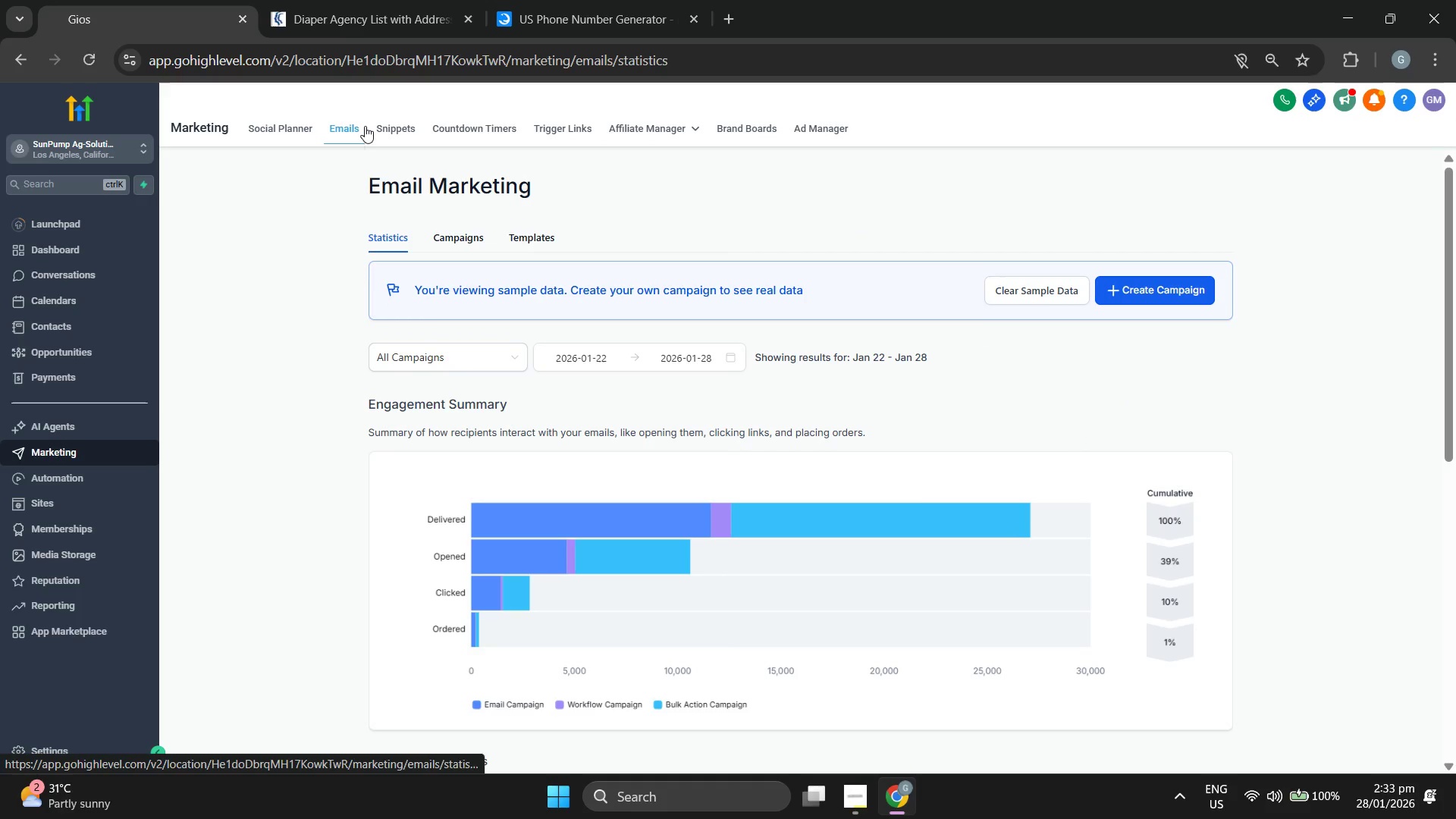 
wait(10.81)
 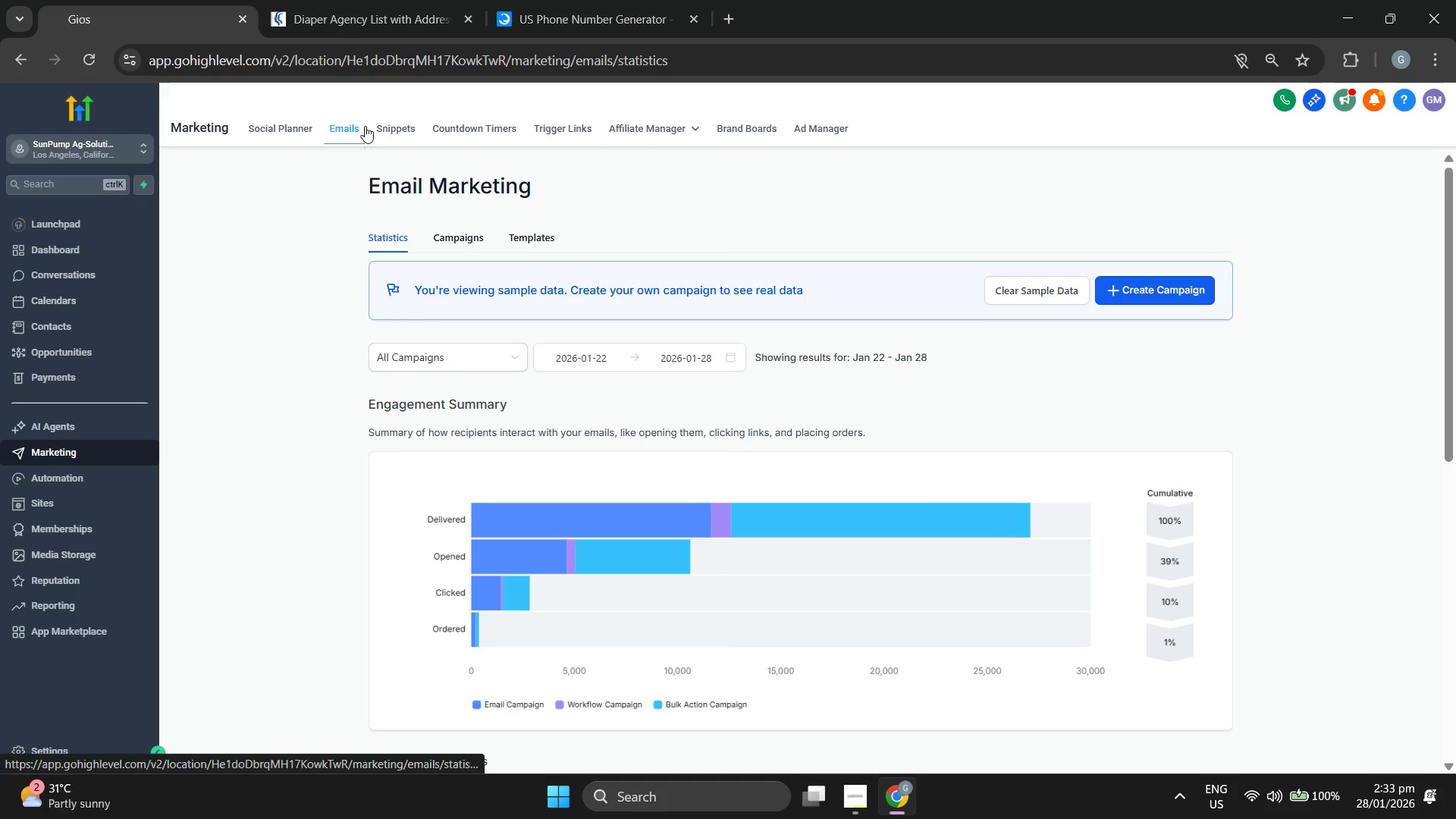 
left_click([850, 798])